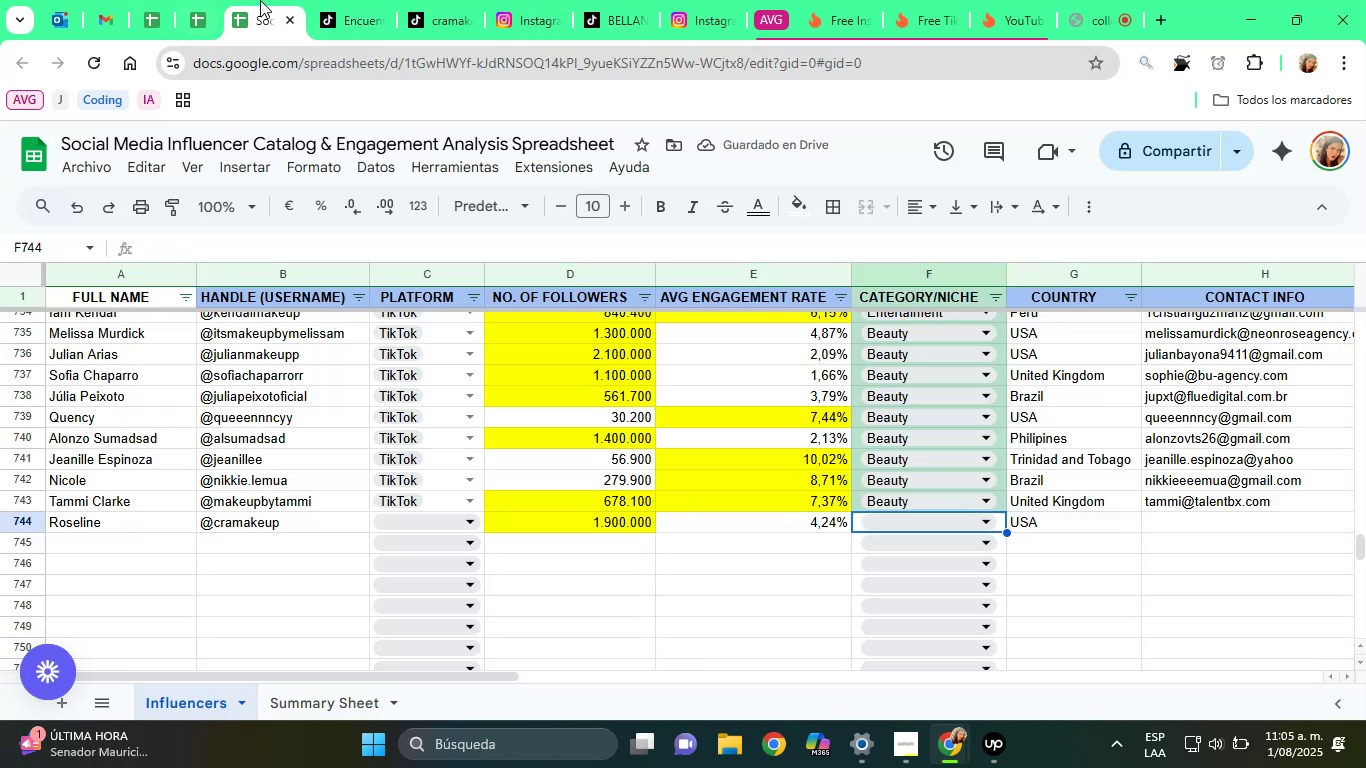 
left_click([514, 0])
 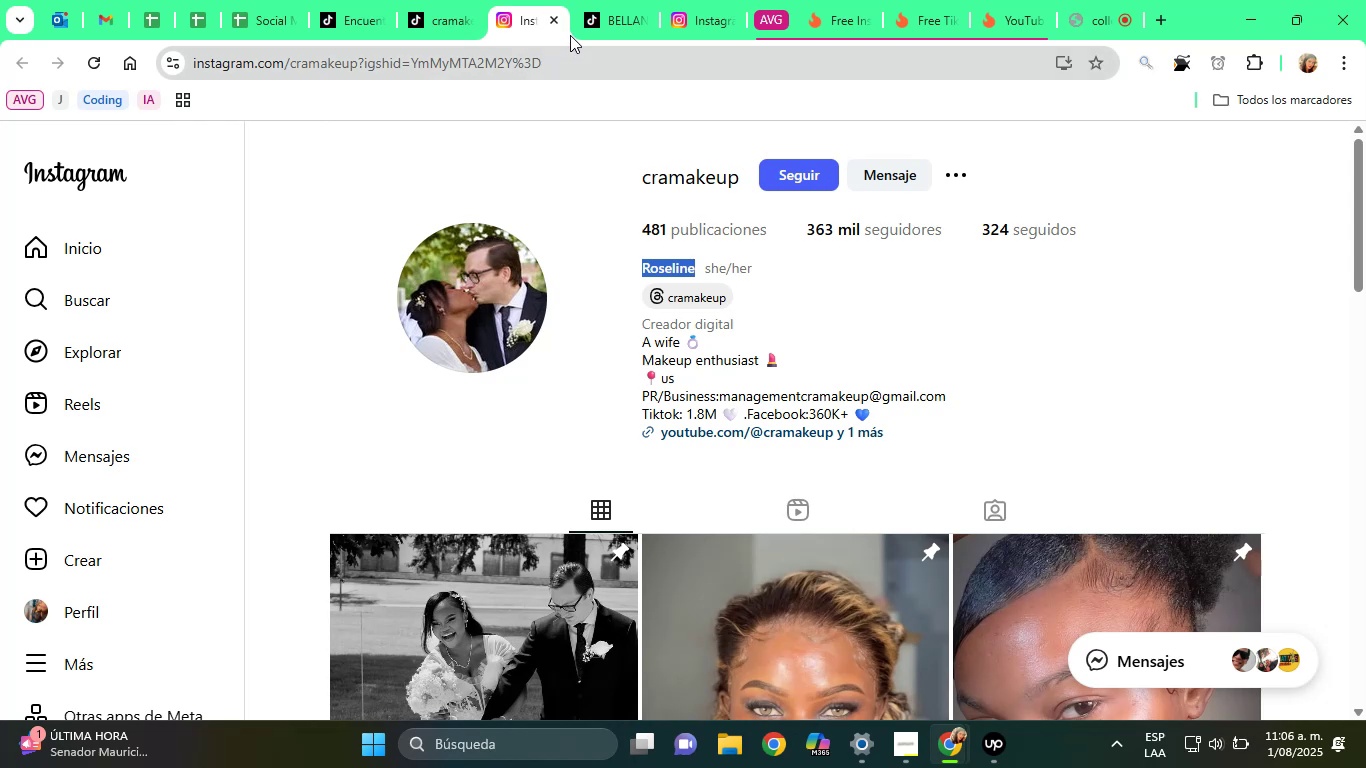 
left_click([560, 19])
 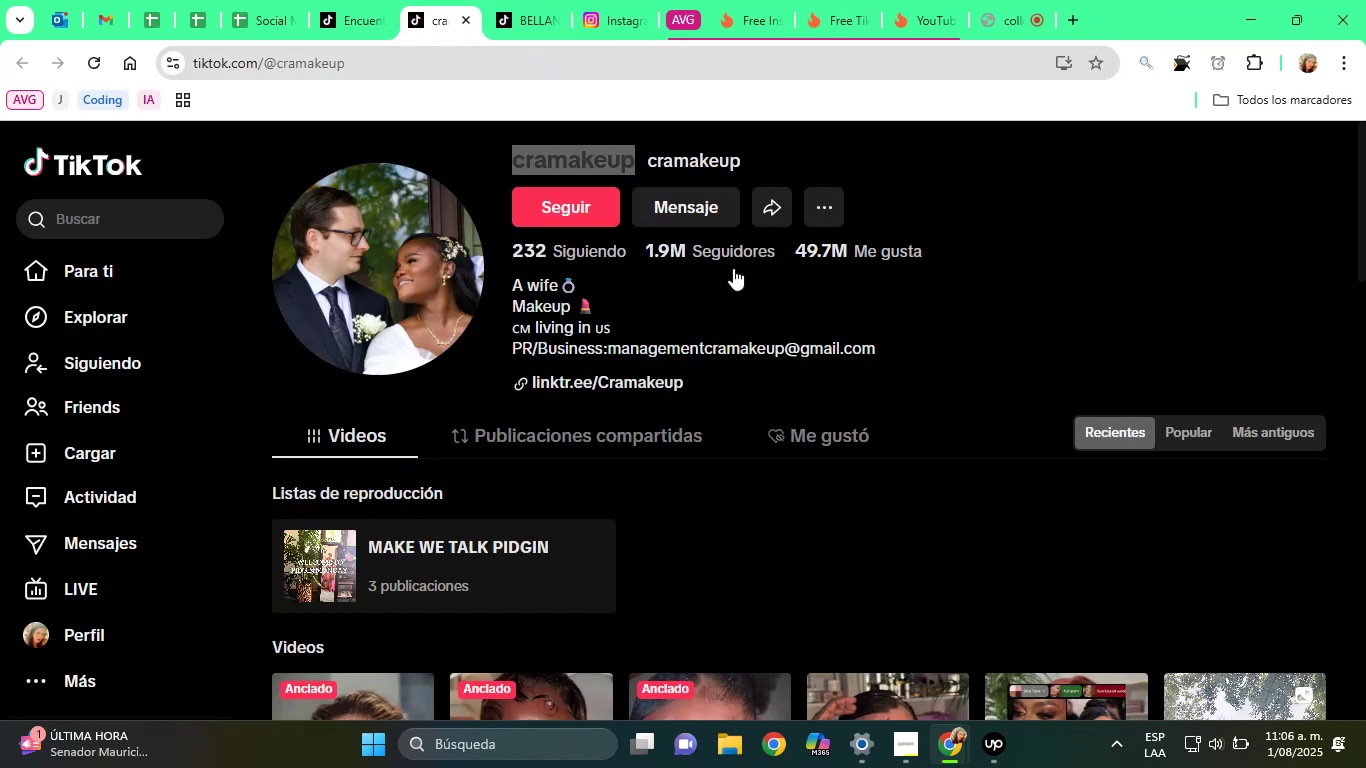 
left_click_drag(start_coordinate=[910, 360], to_coordinate=[610, 355])
 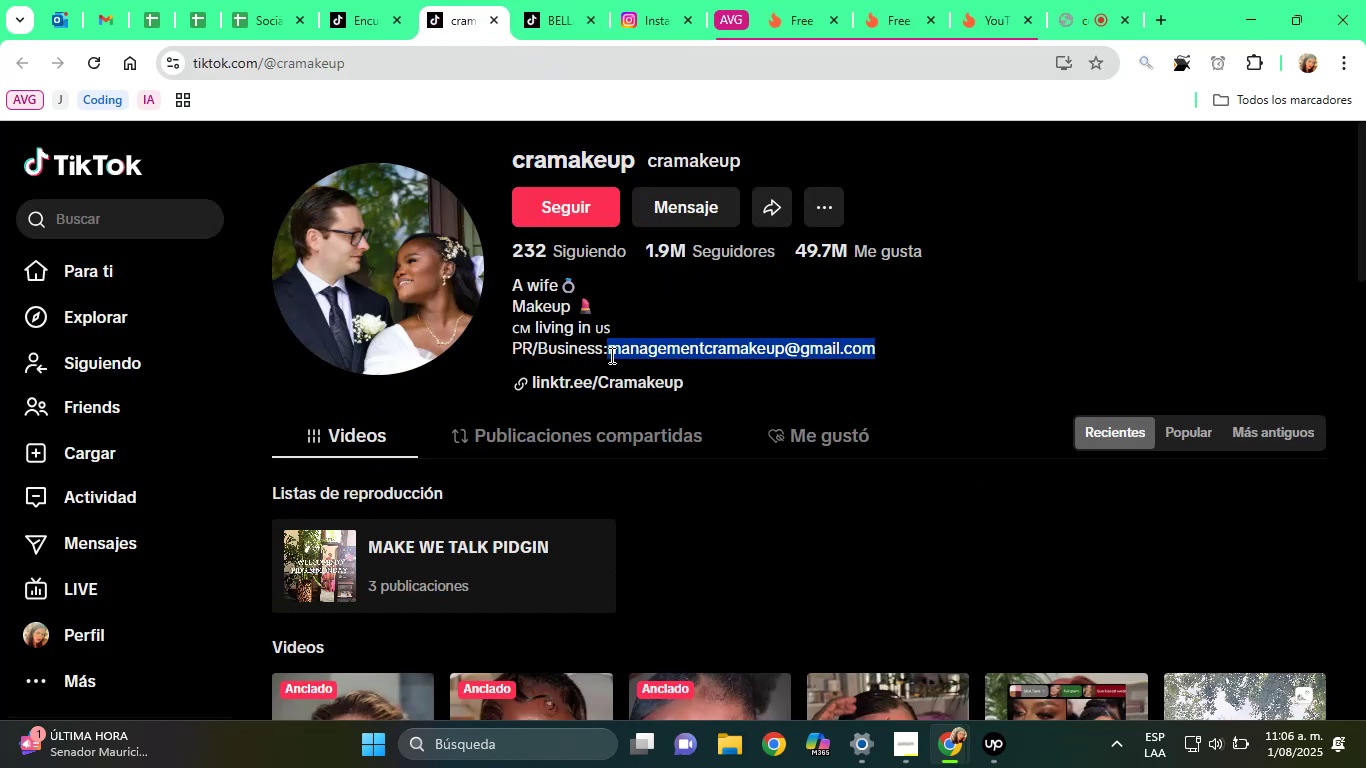 
key(Control+C)
 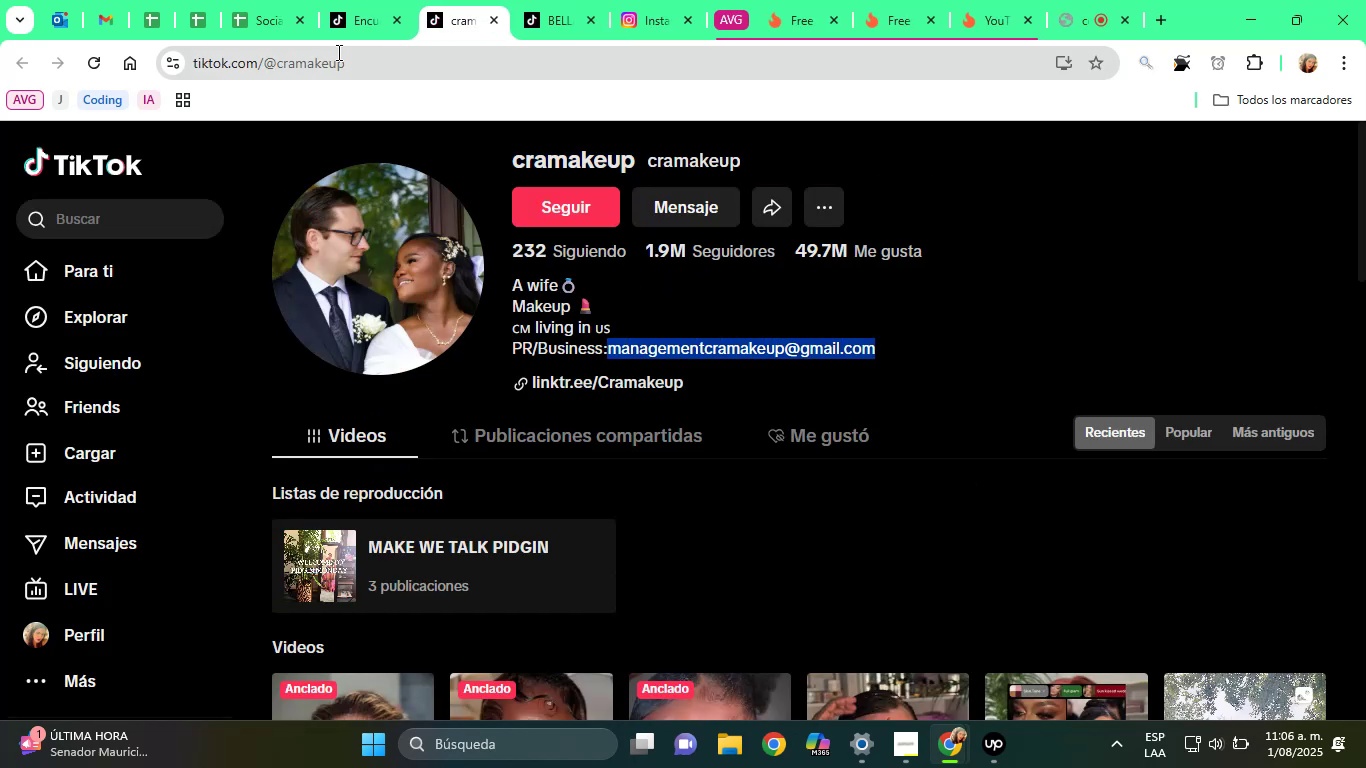 
left_click([295, 8])
 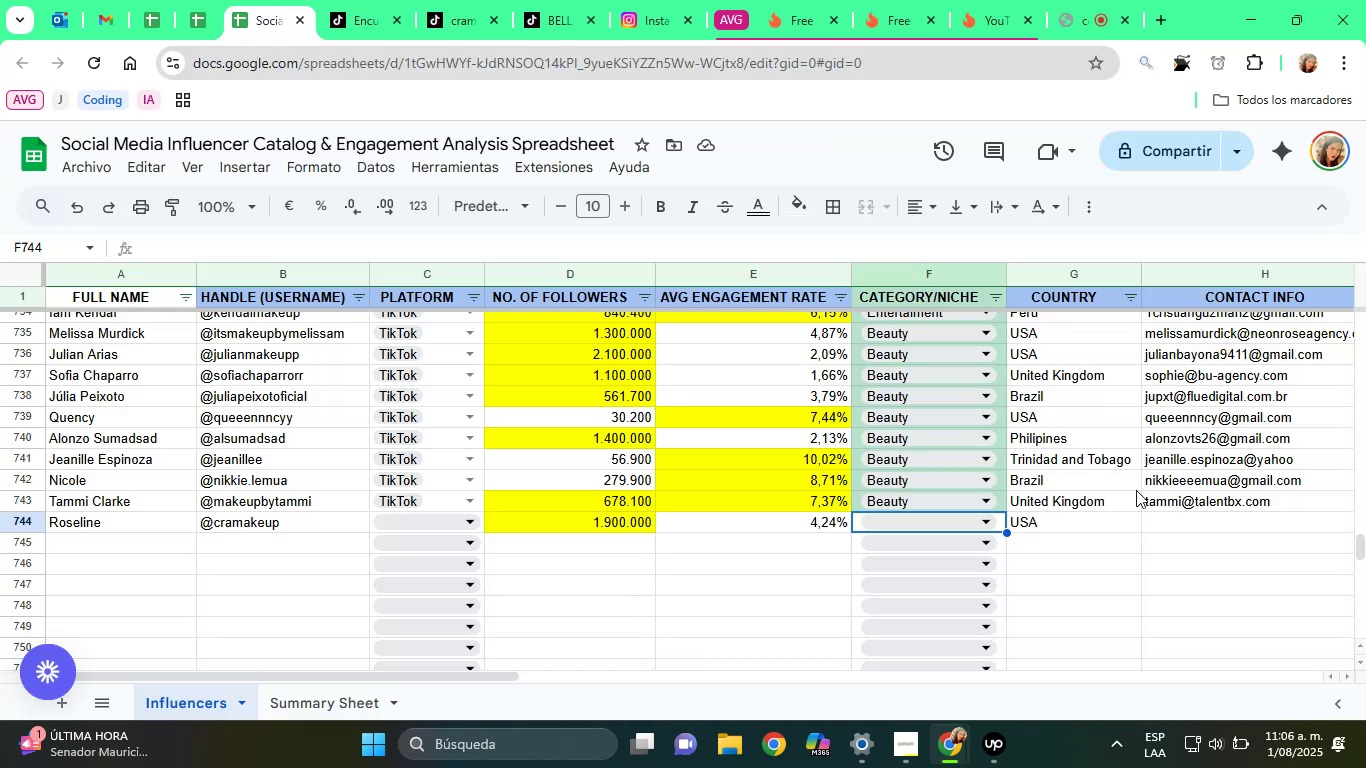 
key(V)
 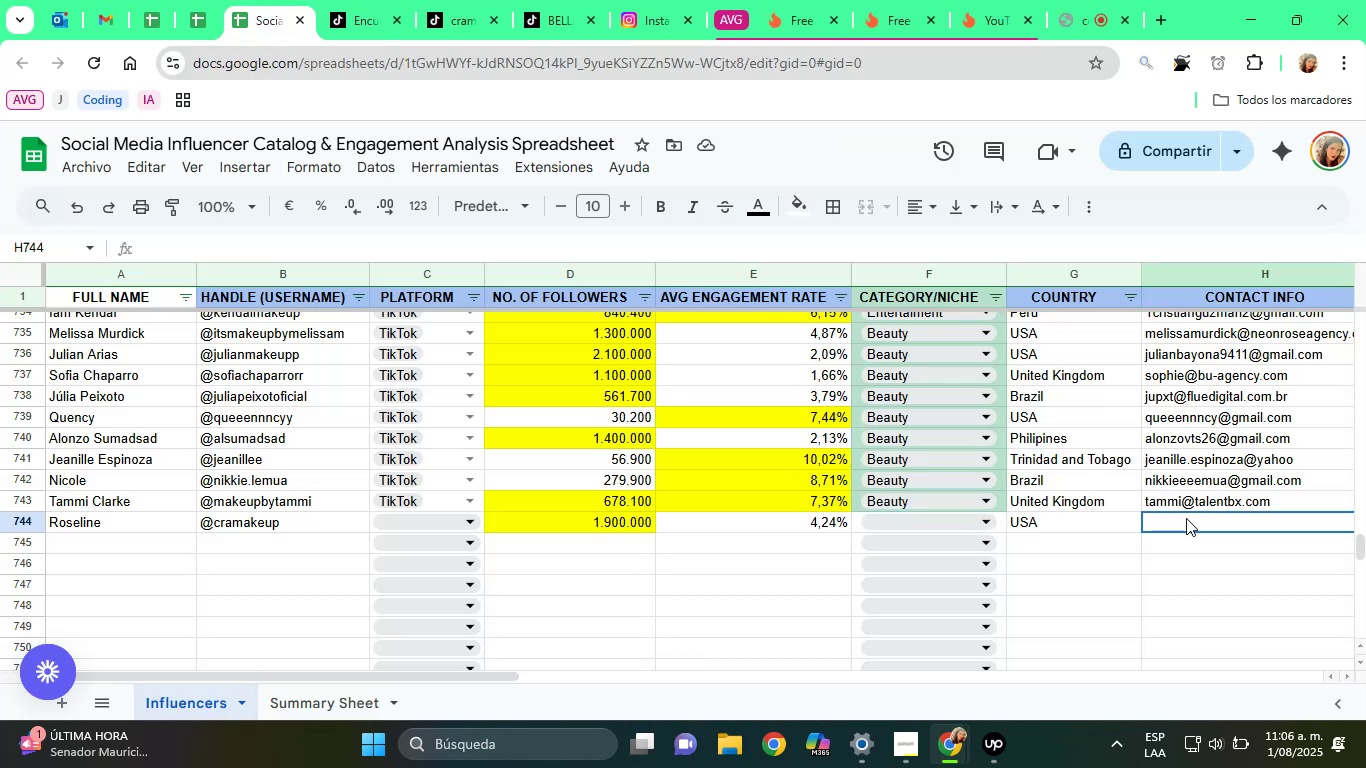 
key(Control+ControlLeft)
 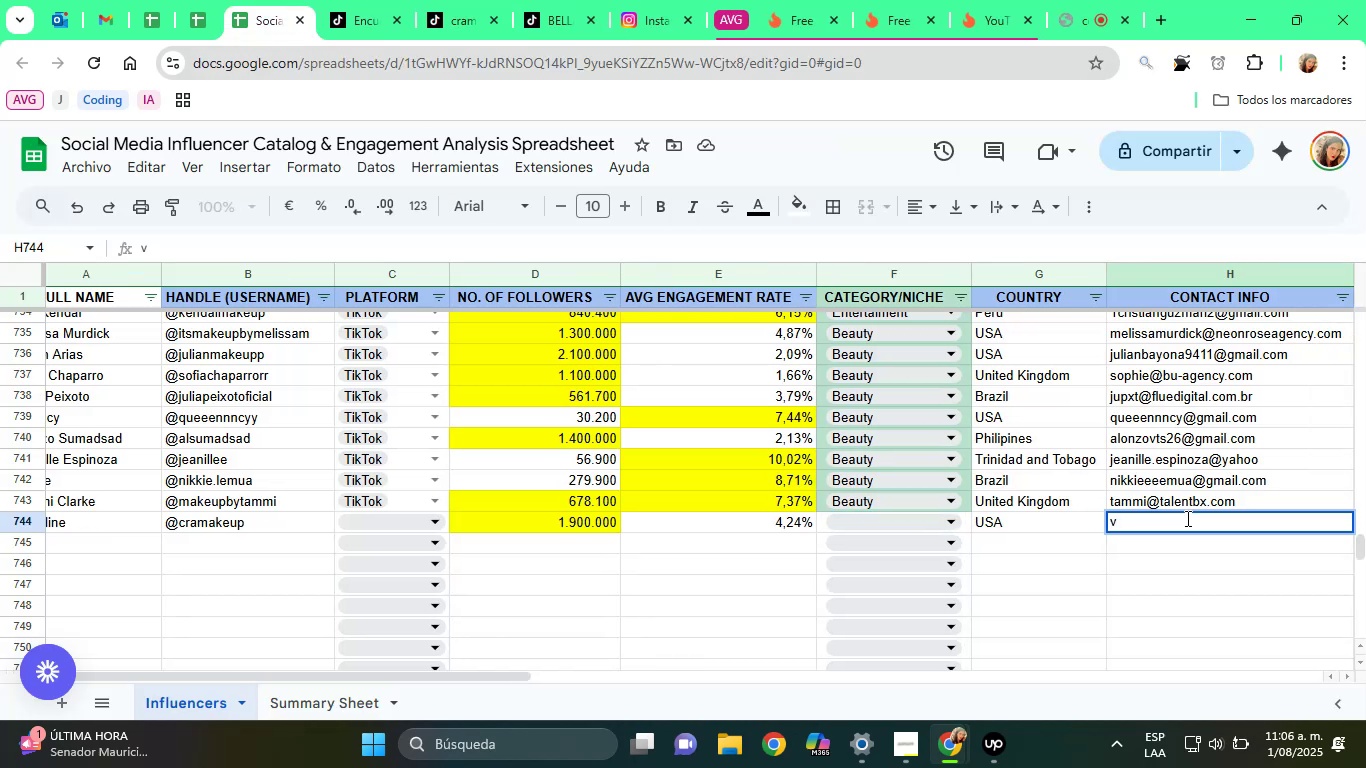 
key(Backspace)
 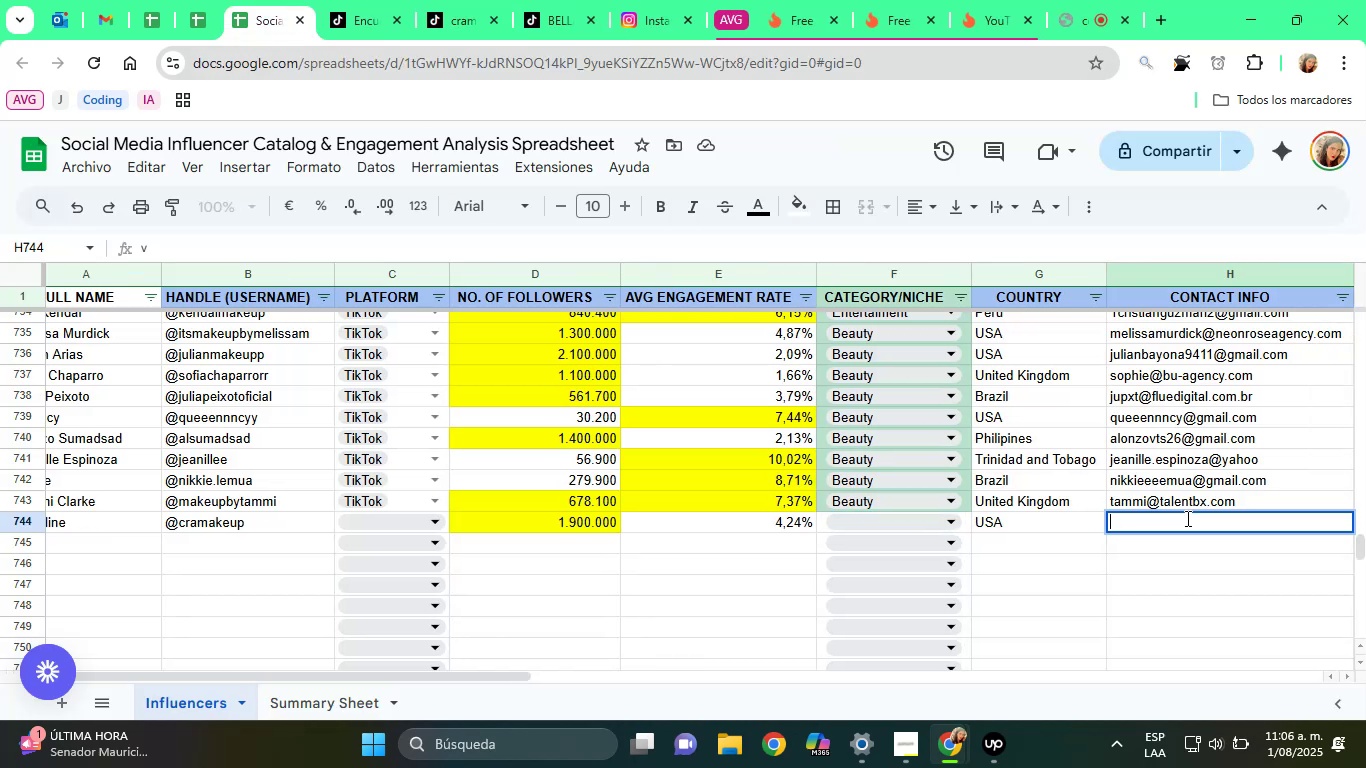 
key(Control+ControlLeft)
 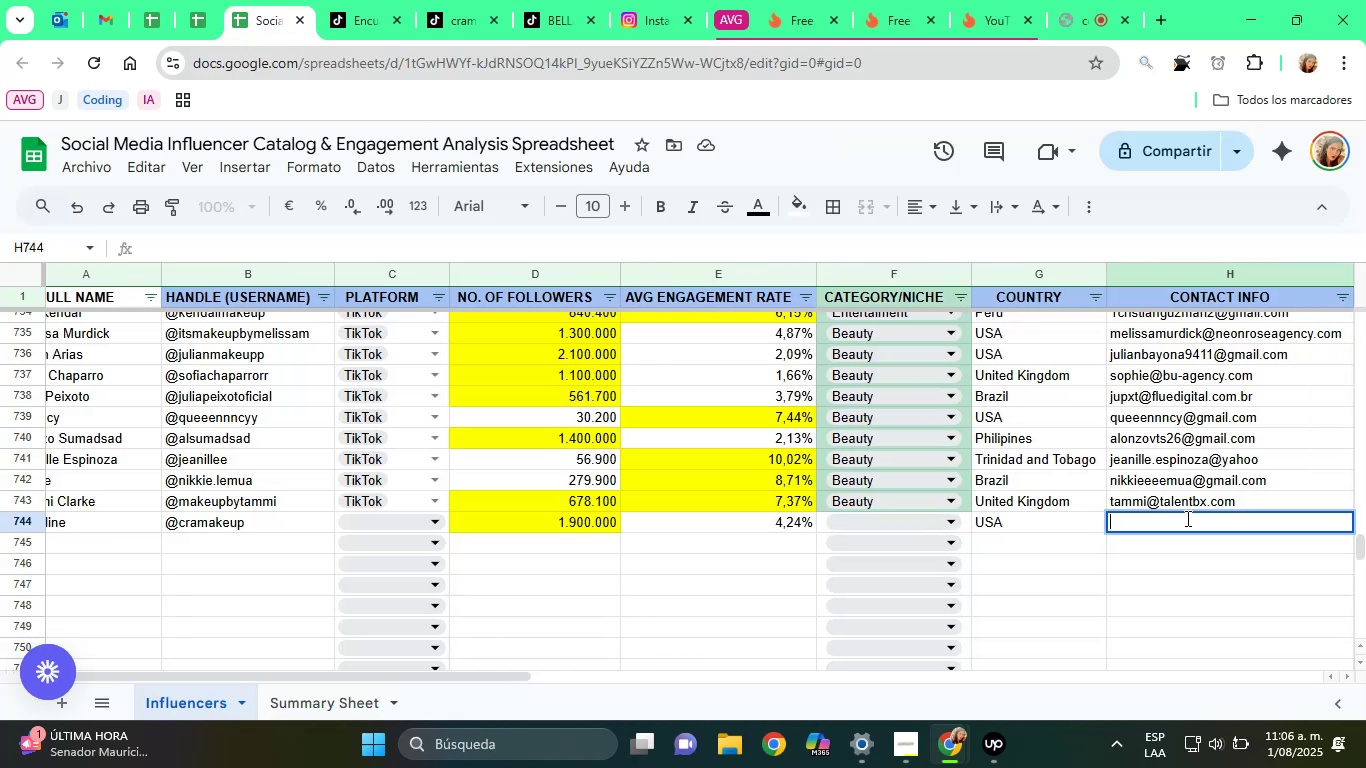 
key(Control+V)
 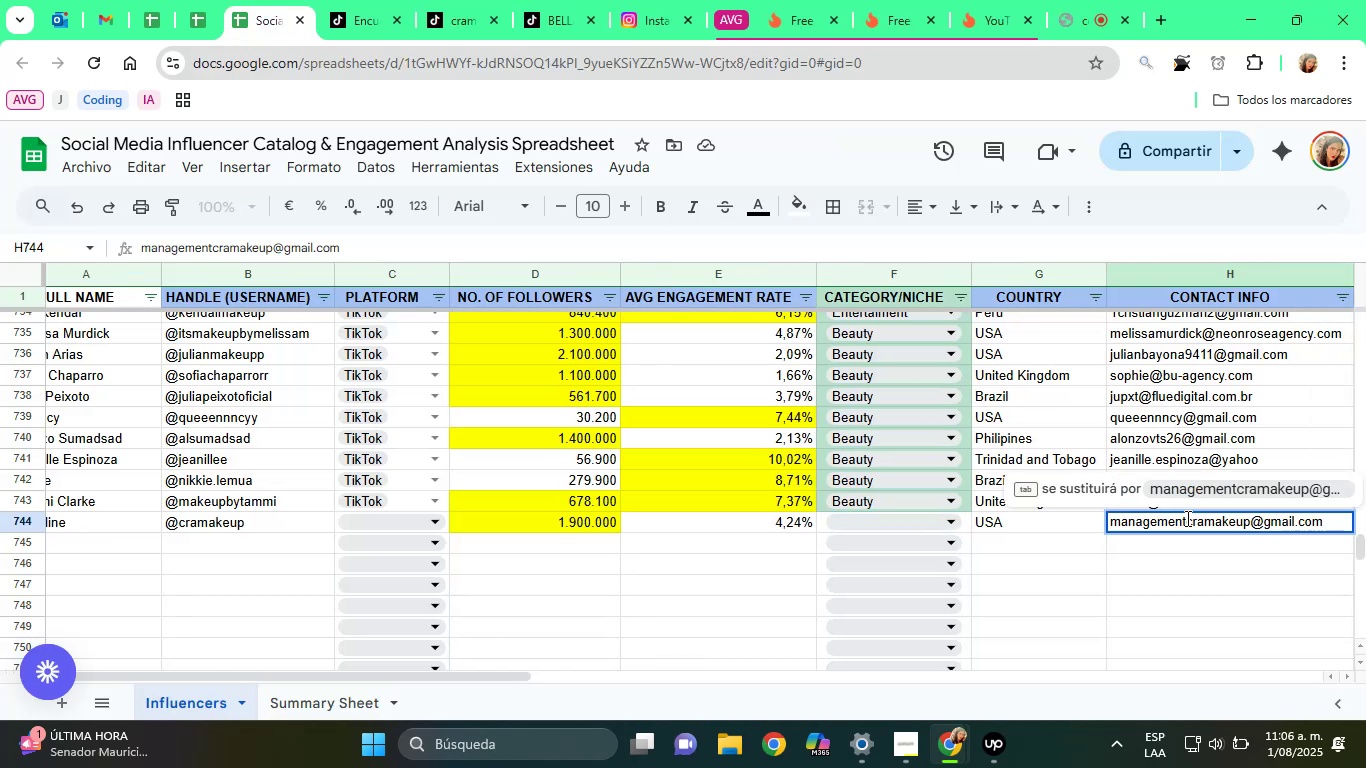 
left_click([1234, 588])
 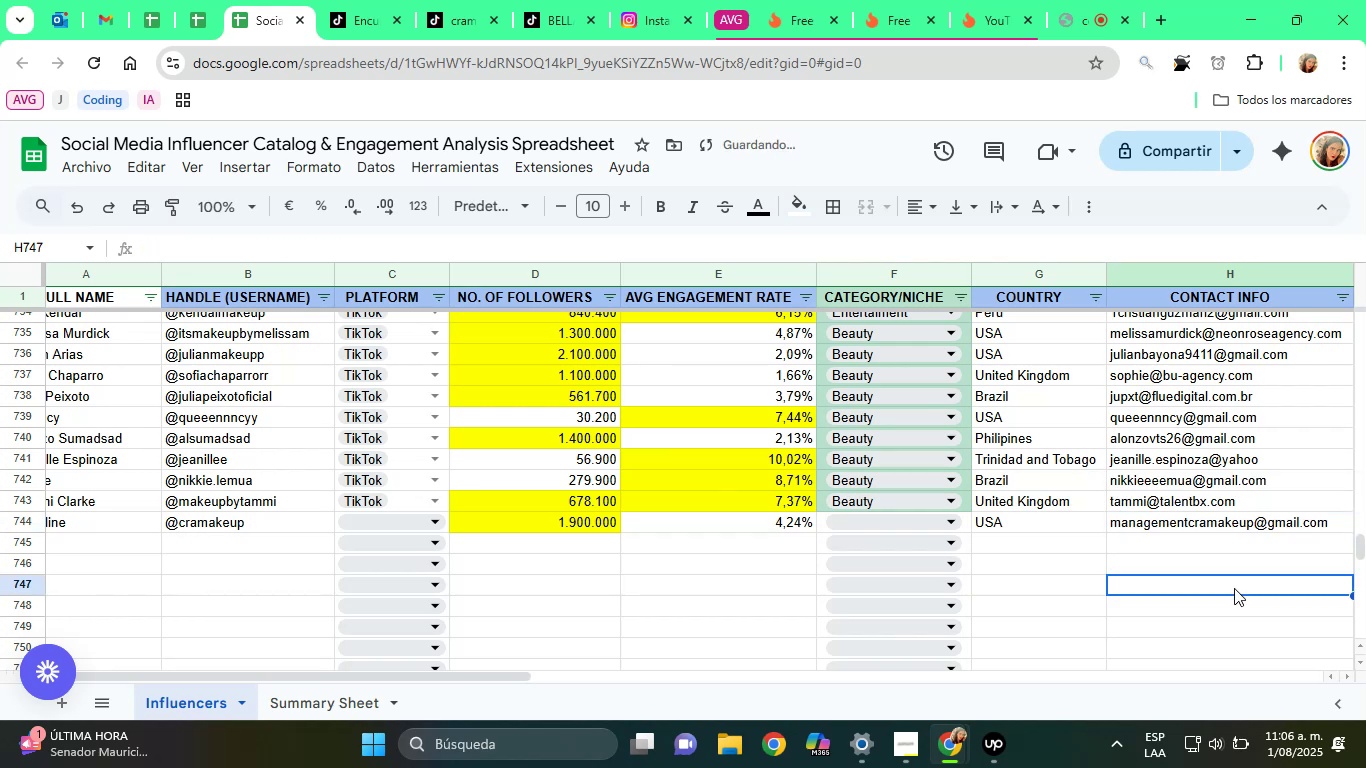 
key(ArrowUp)
 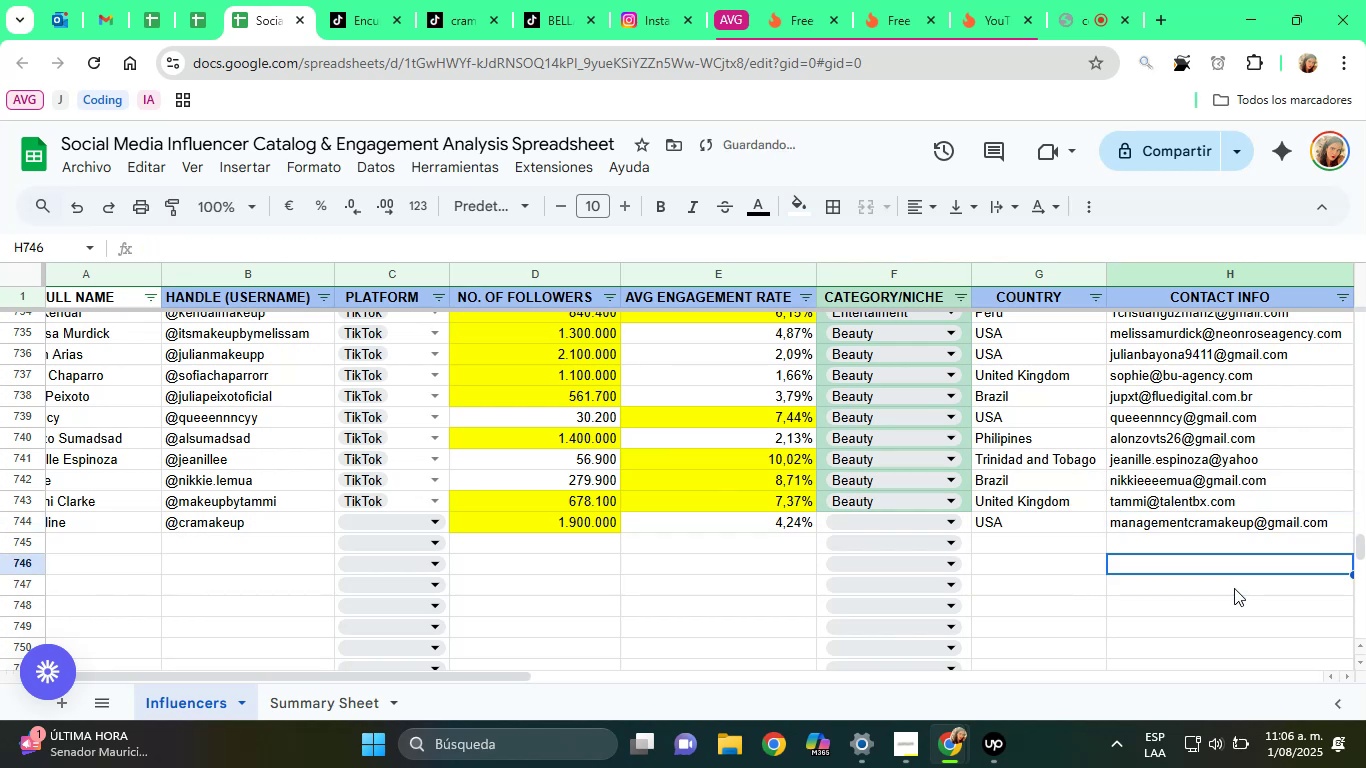 
key(ArrowUp)
 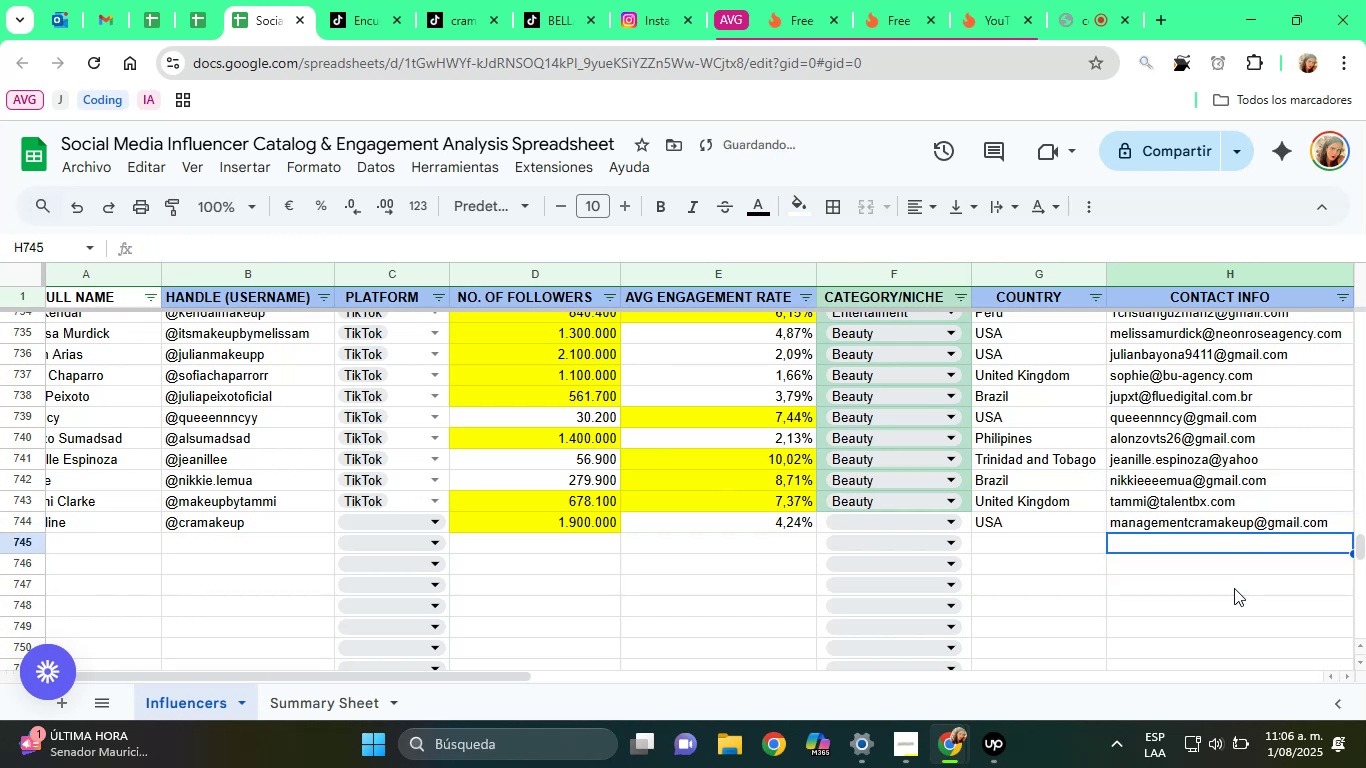 
key(ArrowRight)
 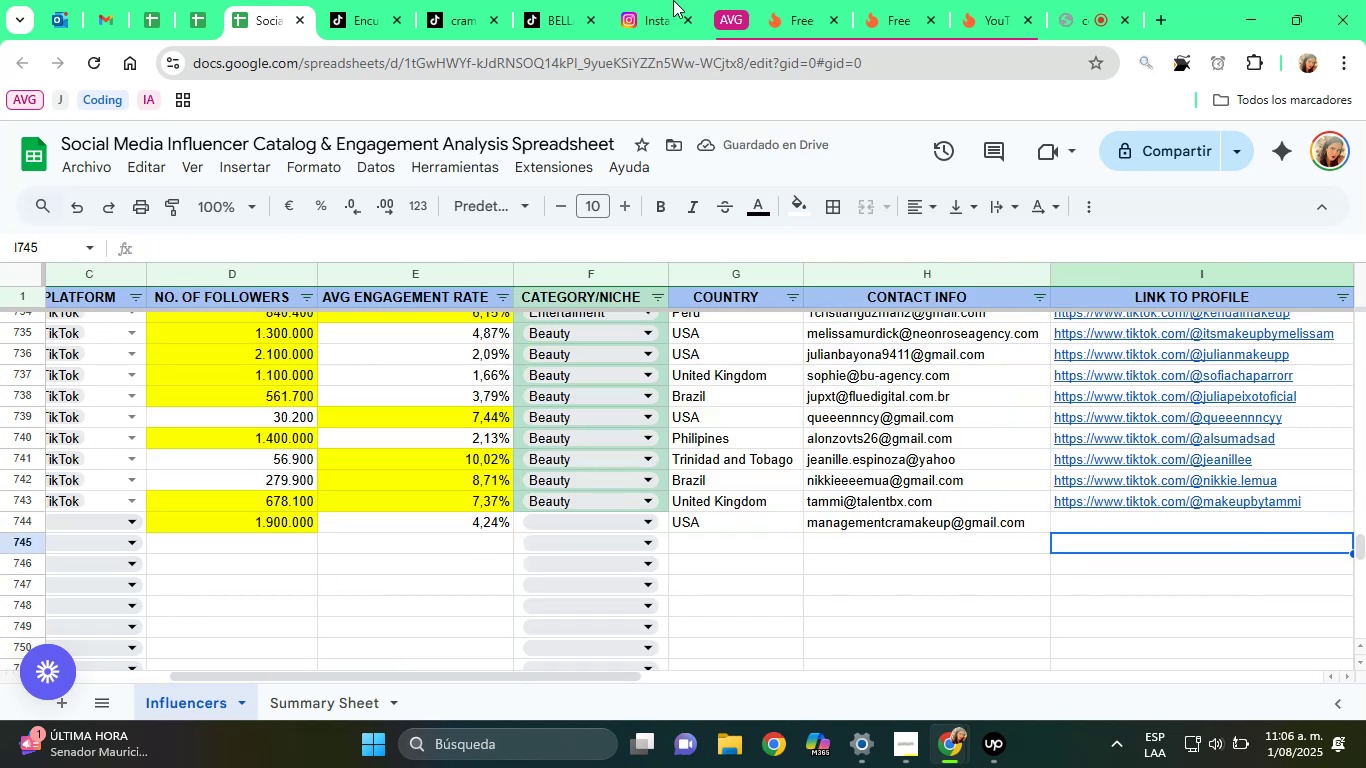 
left_click([476, 0])
 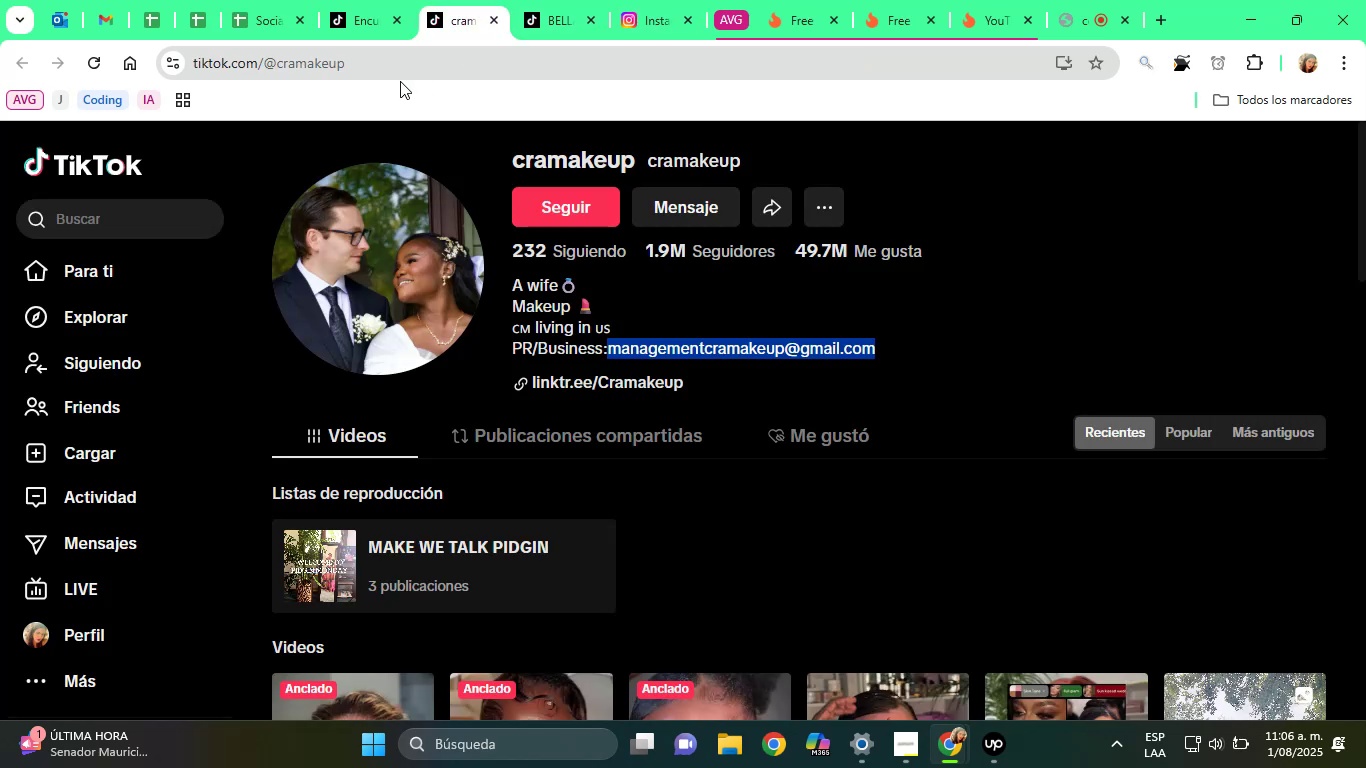 
left_click([378, 66])
 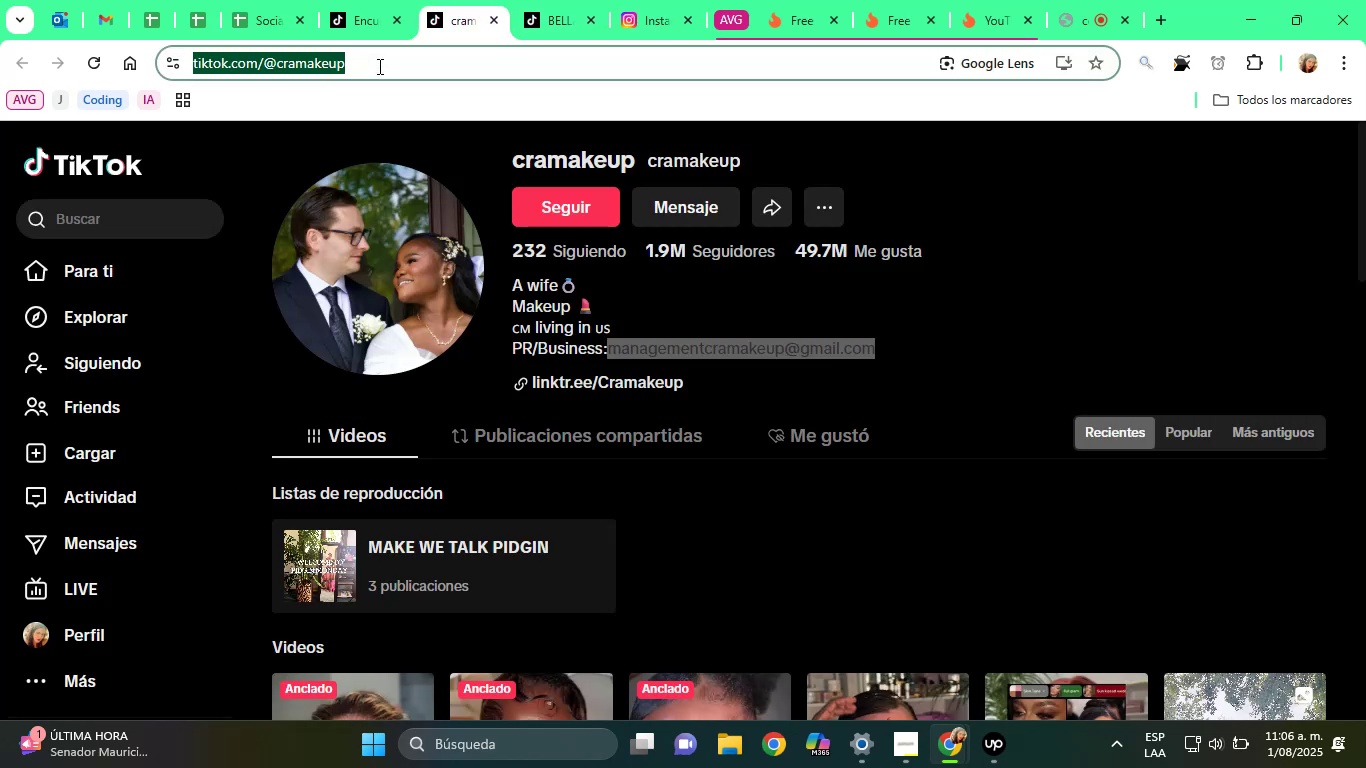 
key(Control+C)
 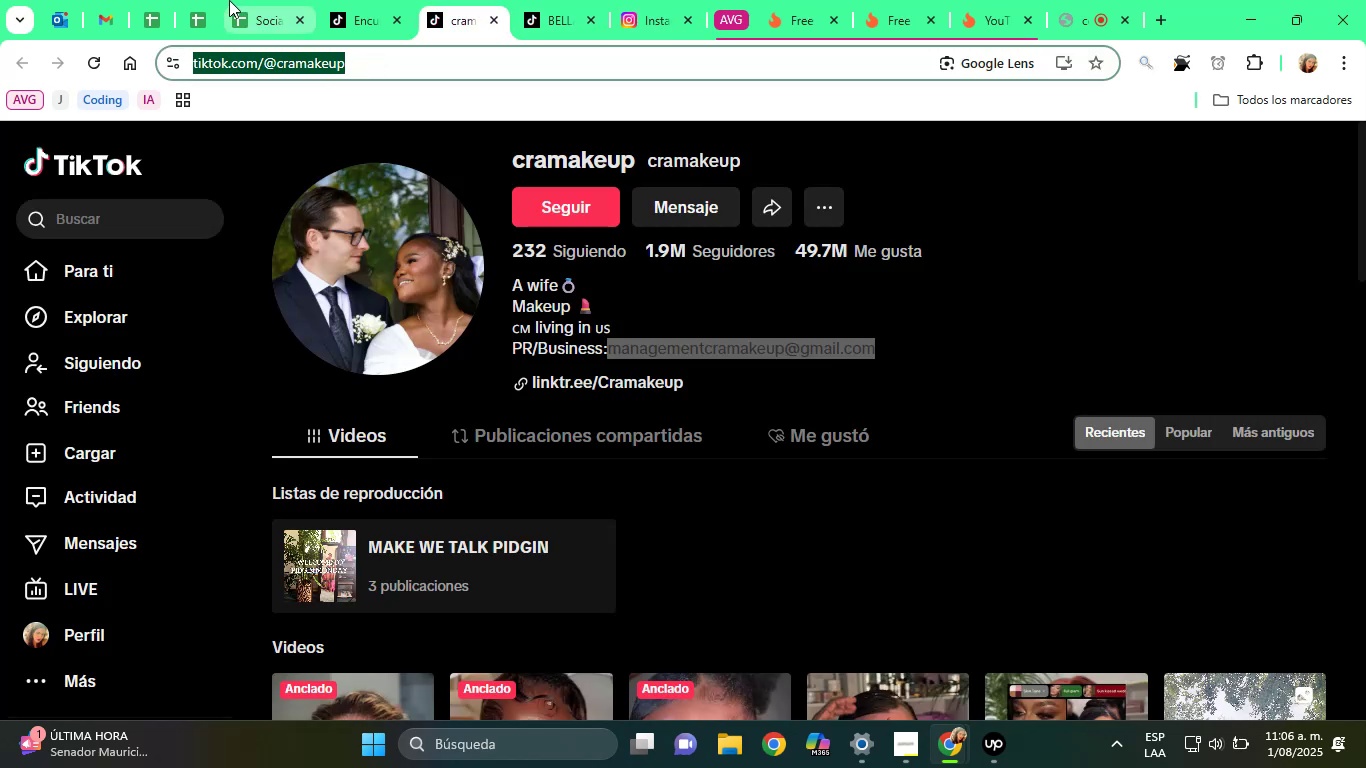 
left_click([226, 0])
 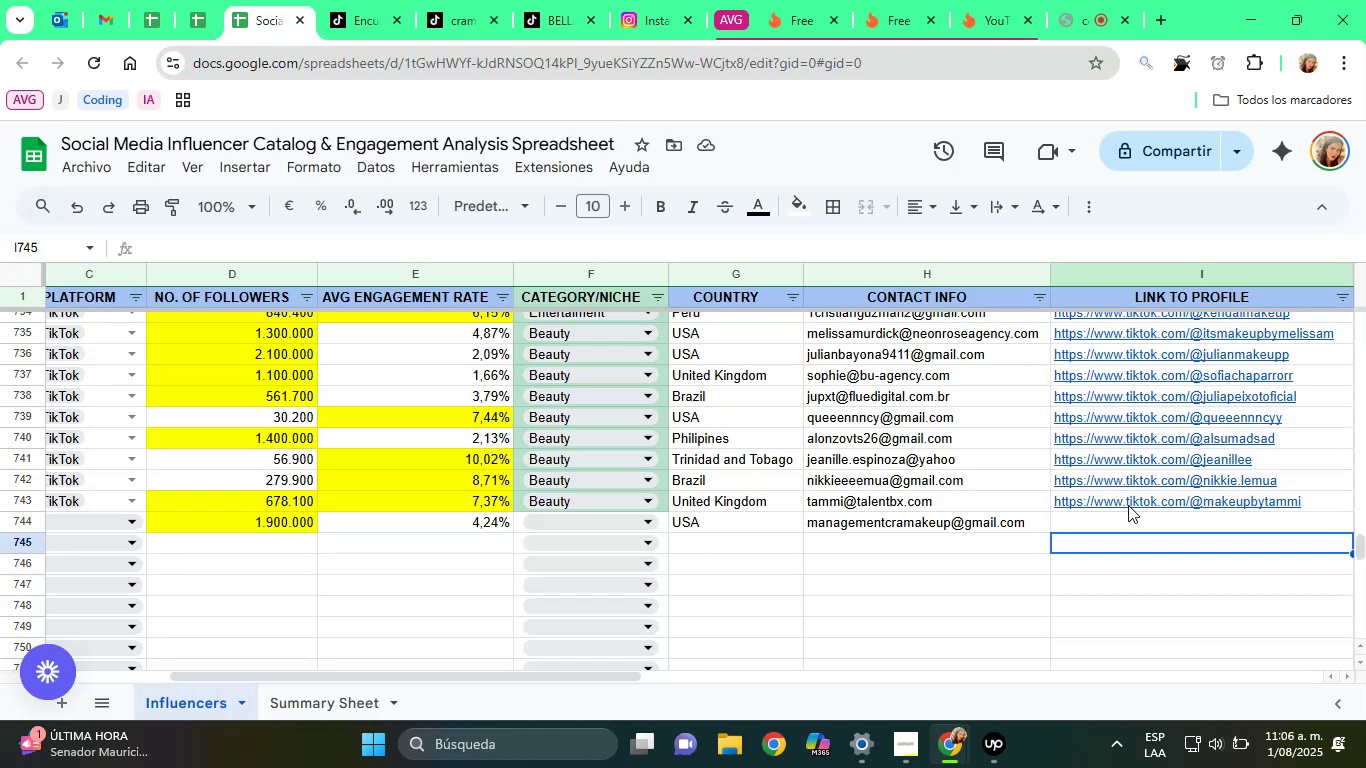 
key(Control+ControlLeft)
 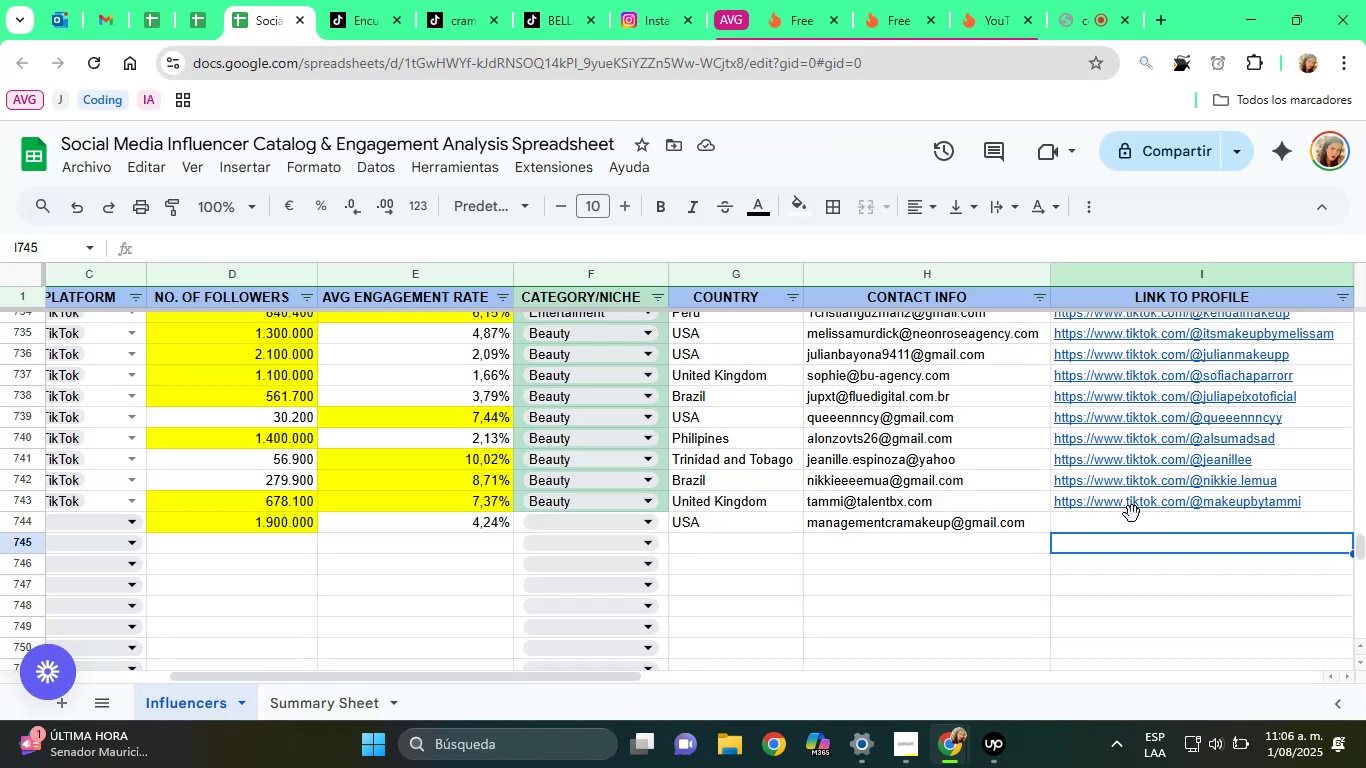 
left_click([1132, 514])
 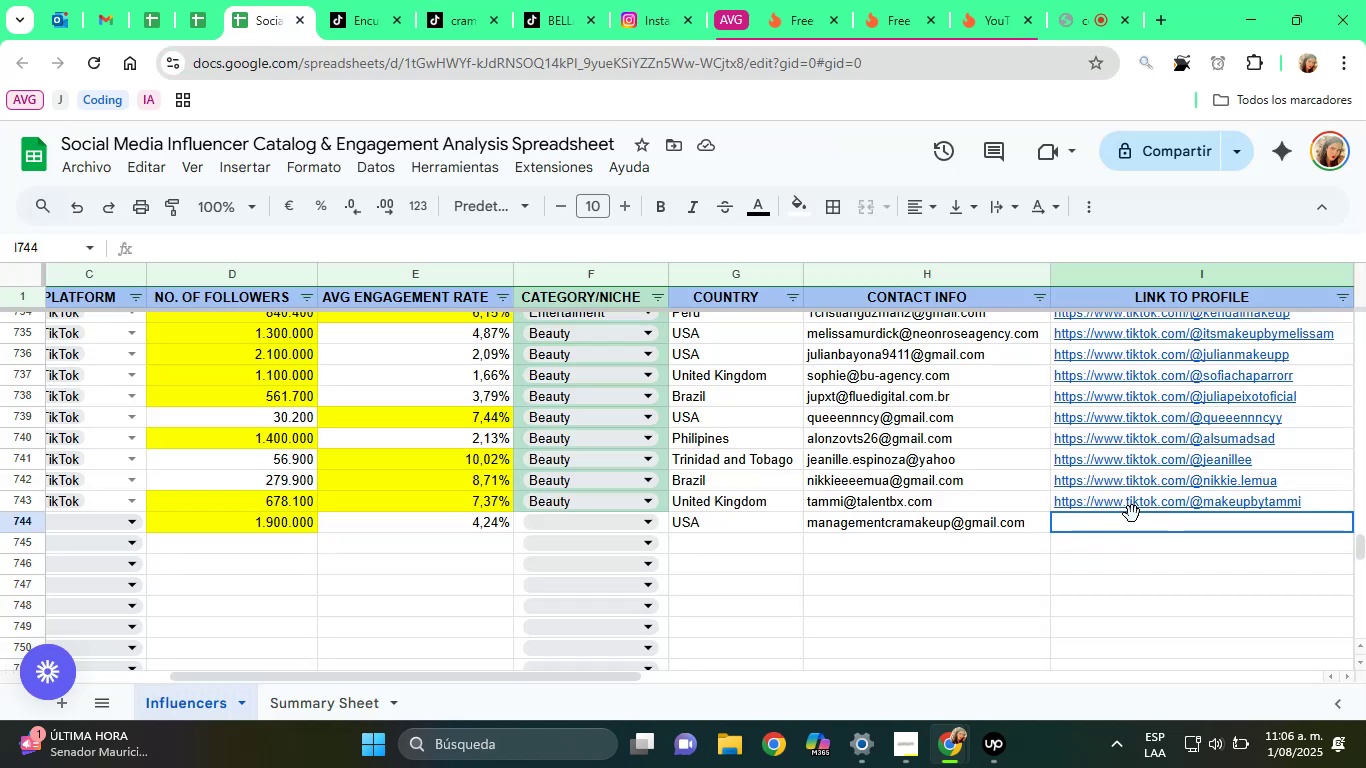 
key(Control+V)
 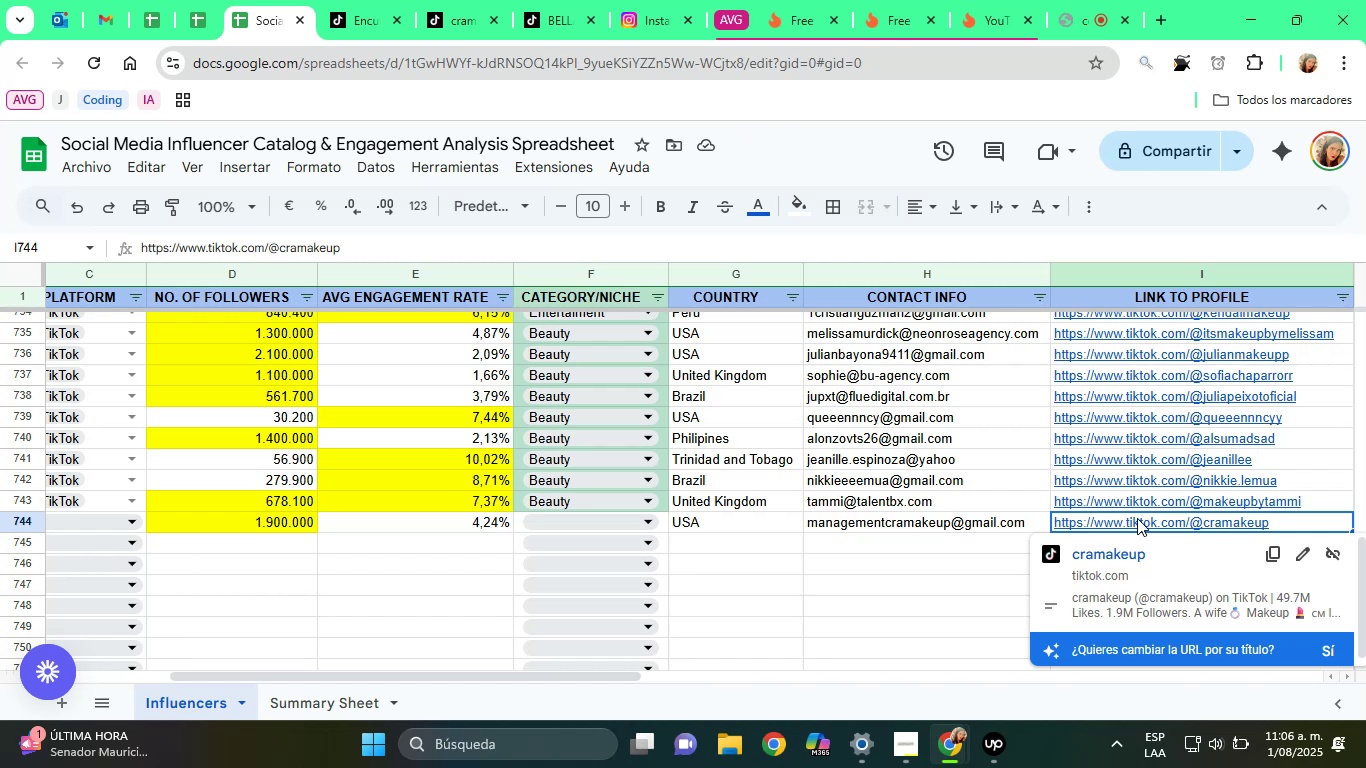 
wait(13.32)
 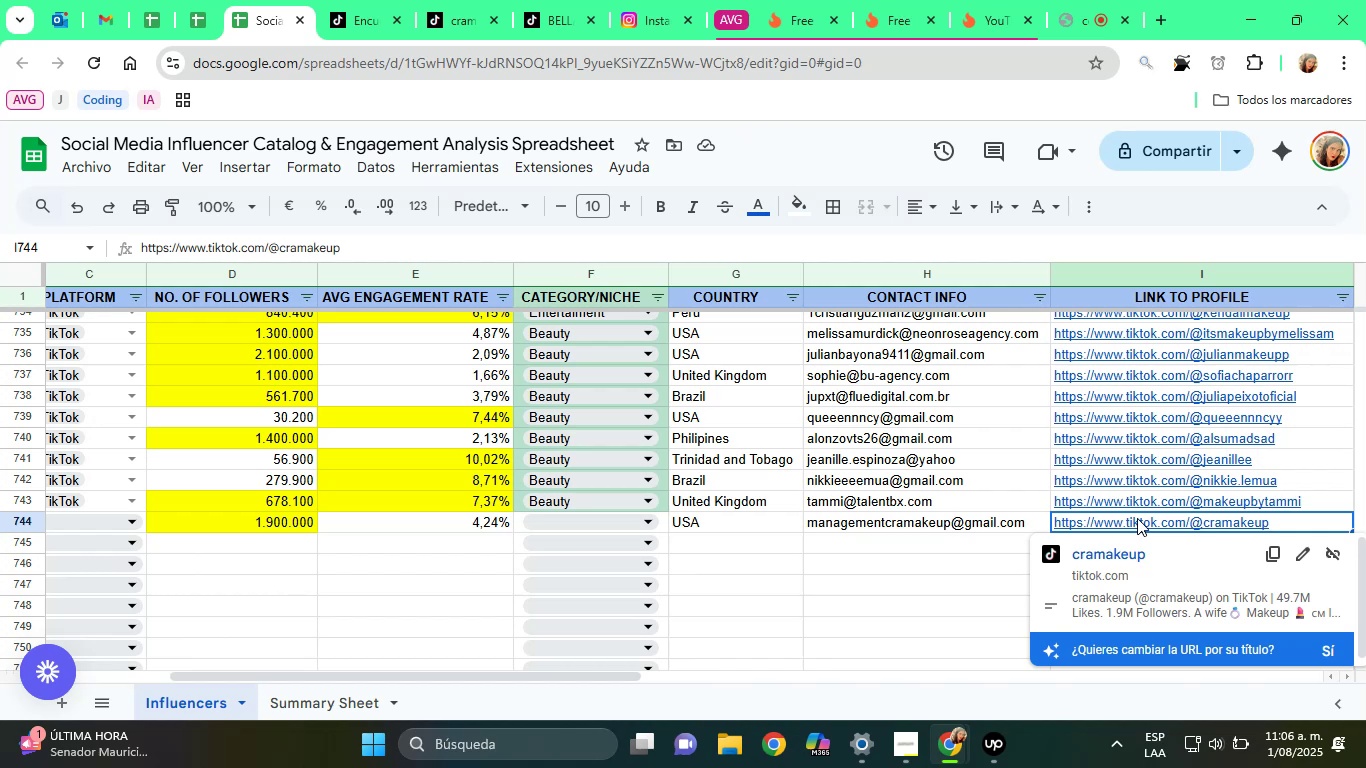 
key(ArrowRight)
 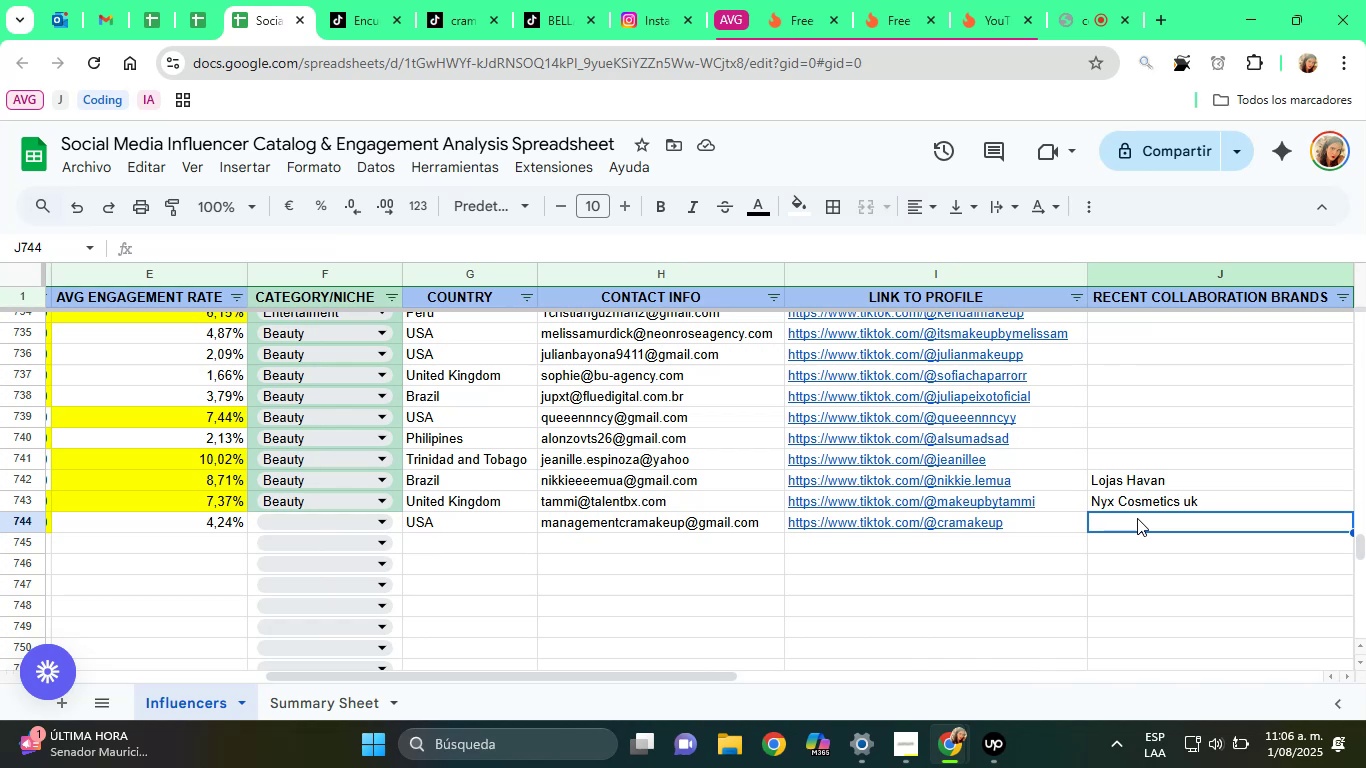 
wait(25.48)
 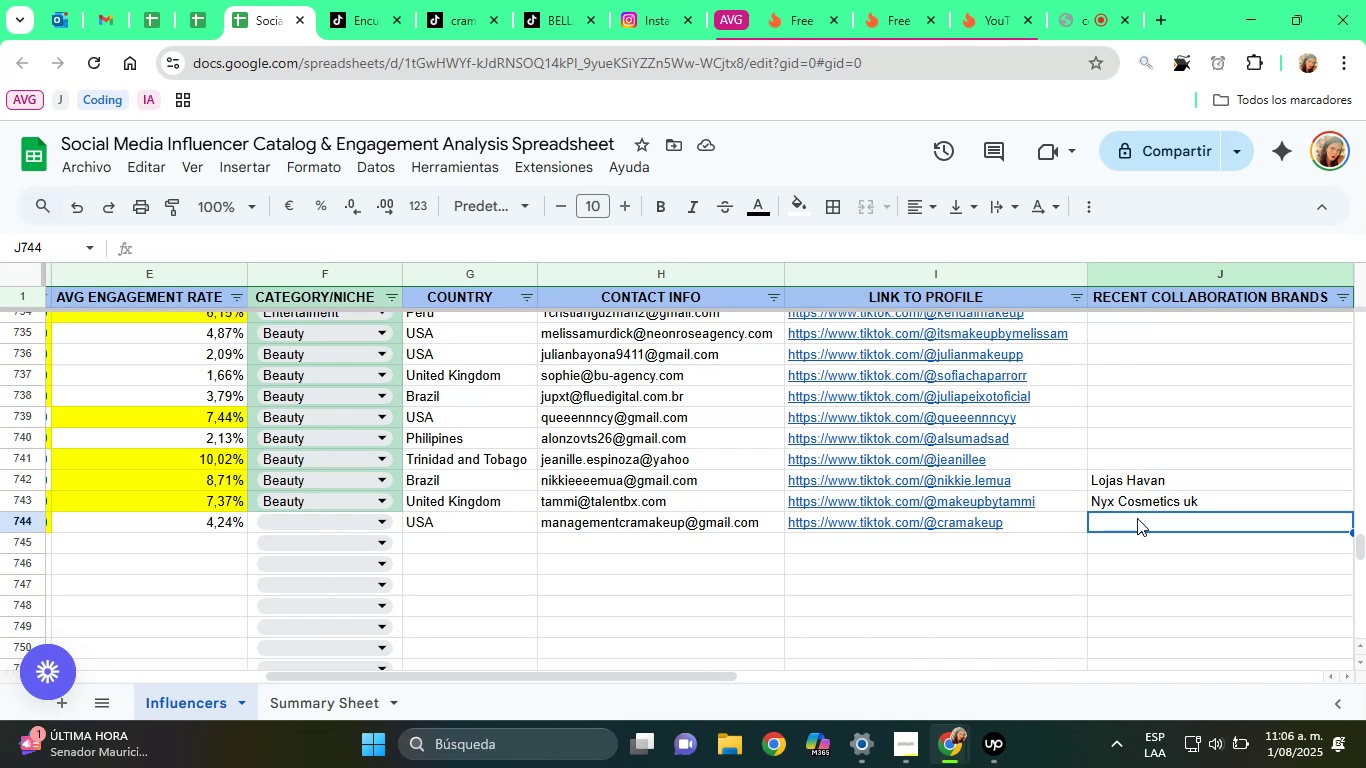 
left_click([496, 0])
 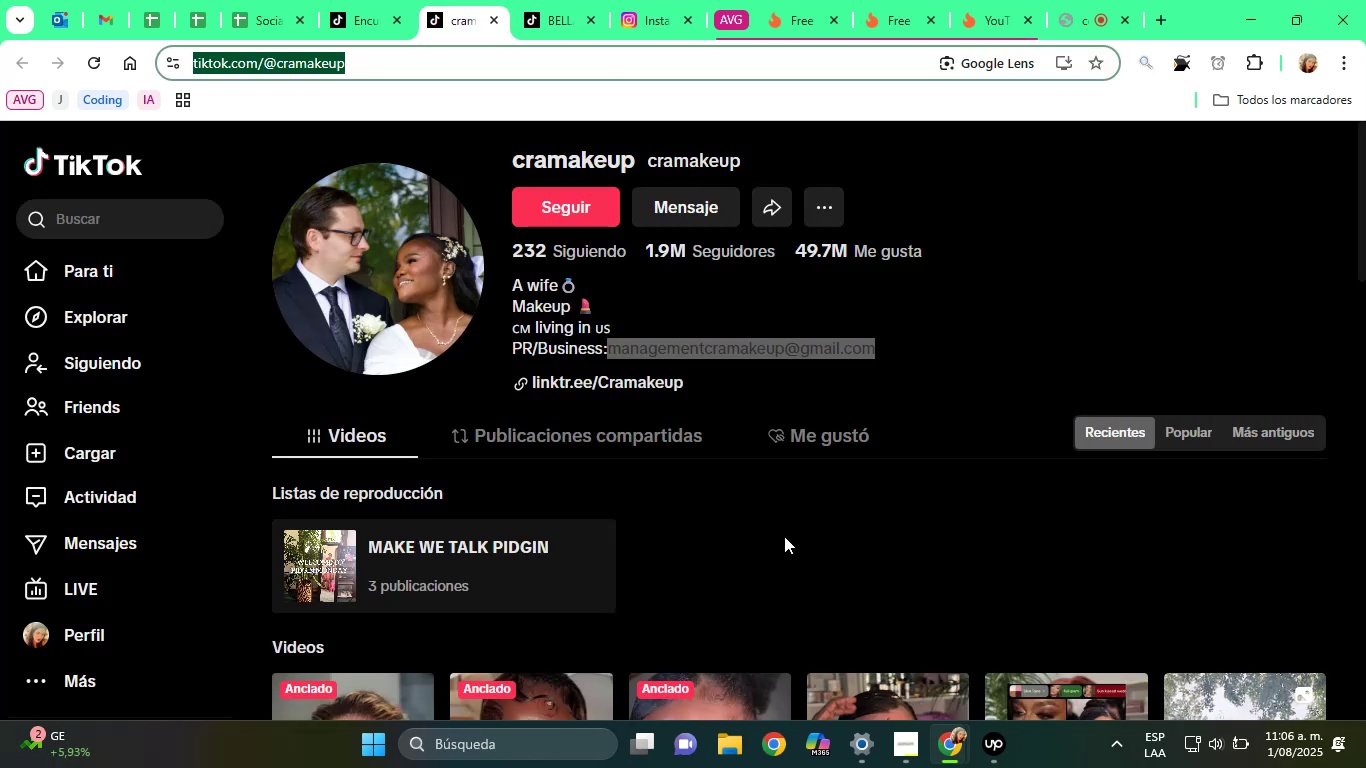 
scroll: coordinate [1077, 341], scroll_direction: down, amount: 8.0
 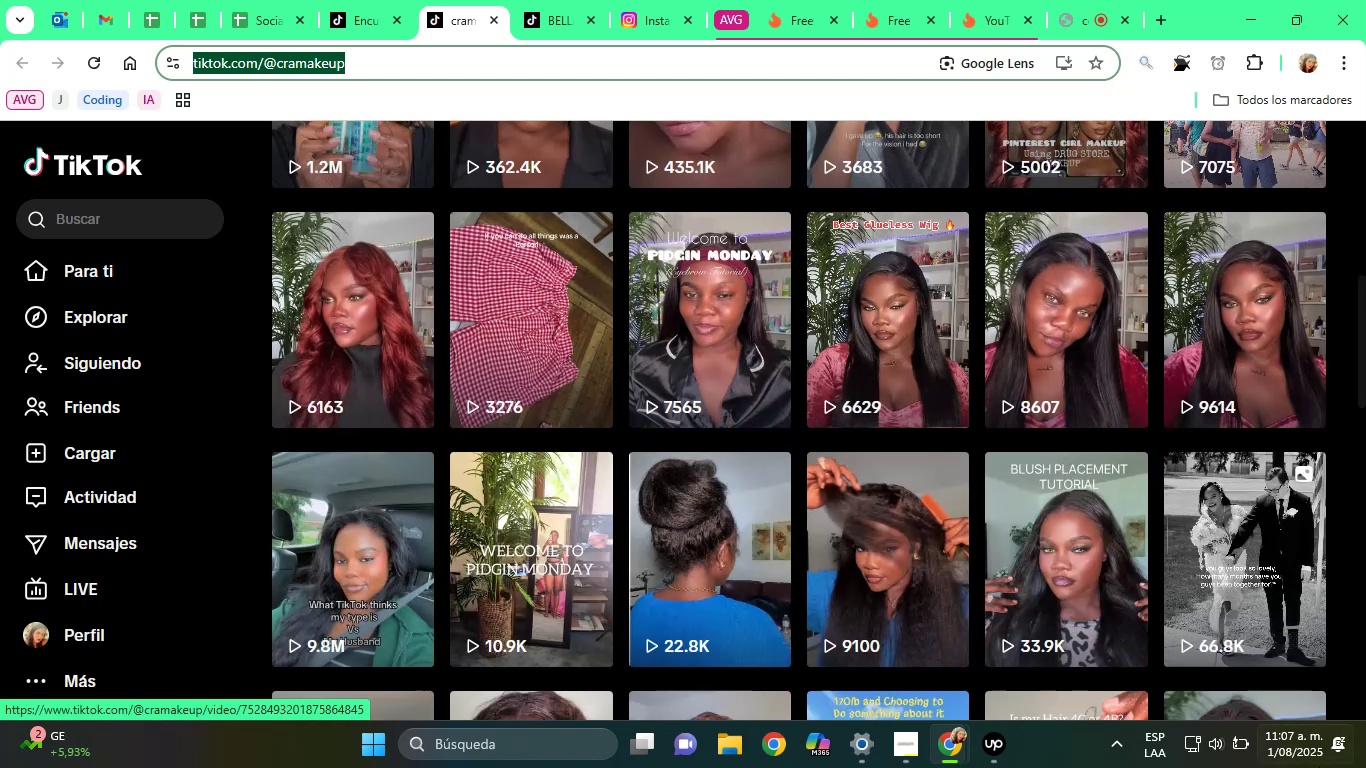 
scroll: coordinate [806, 509], scroll_direction: up, amount: 2.0
 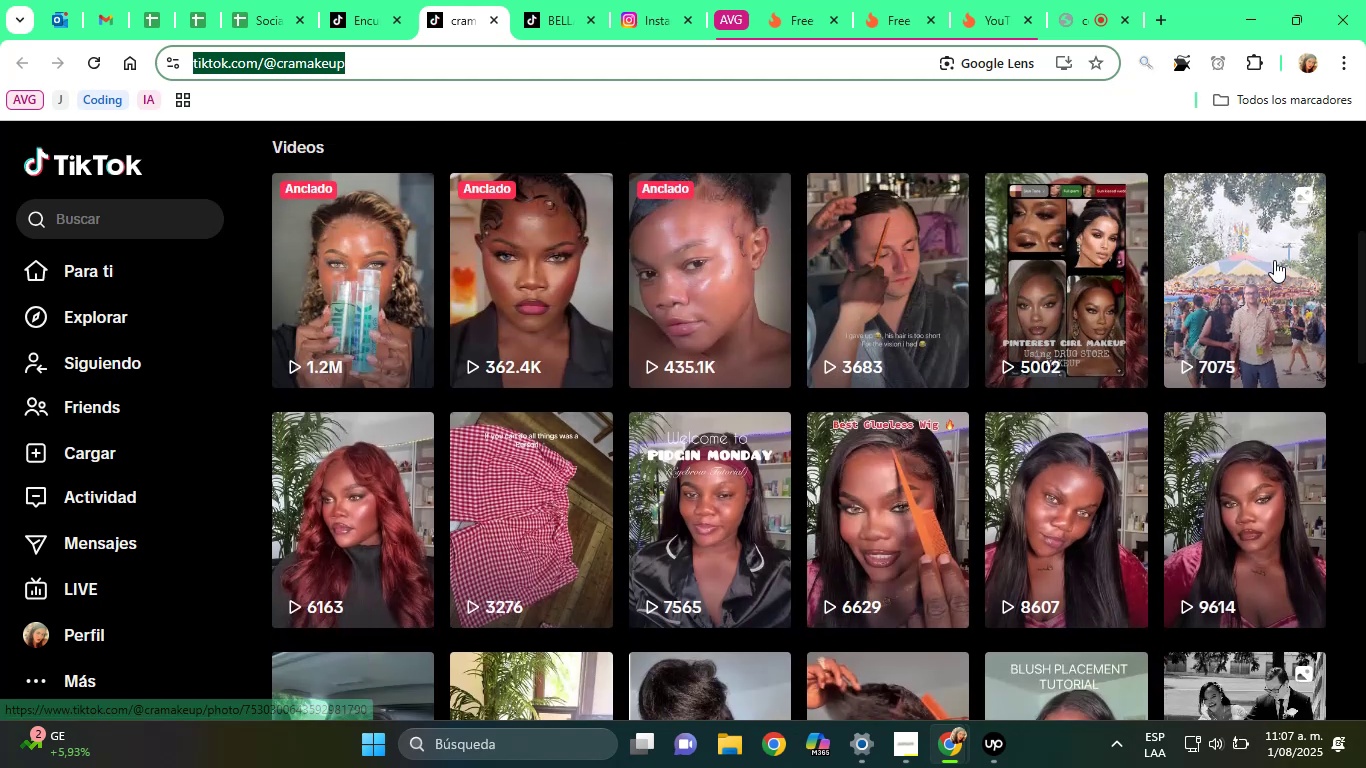 
mouse_move([1238, 502])
 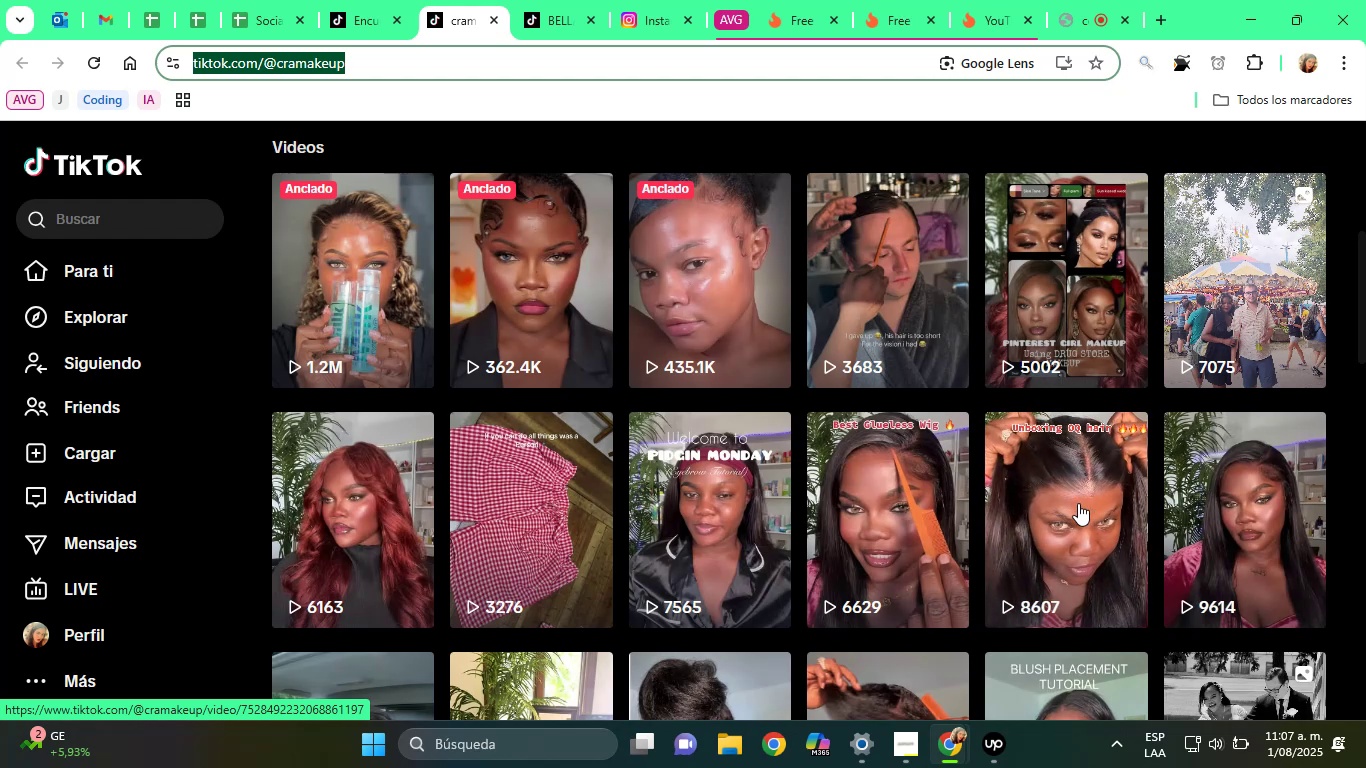 
wait(5.9)
 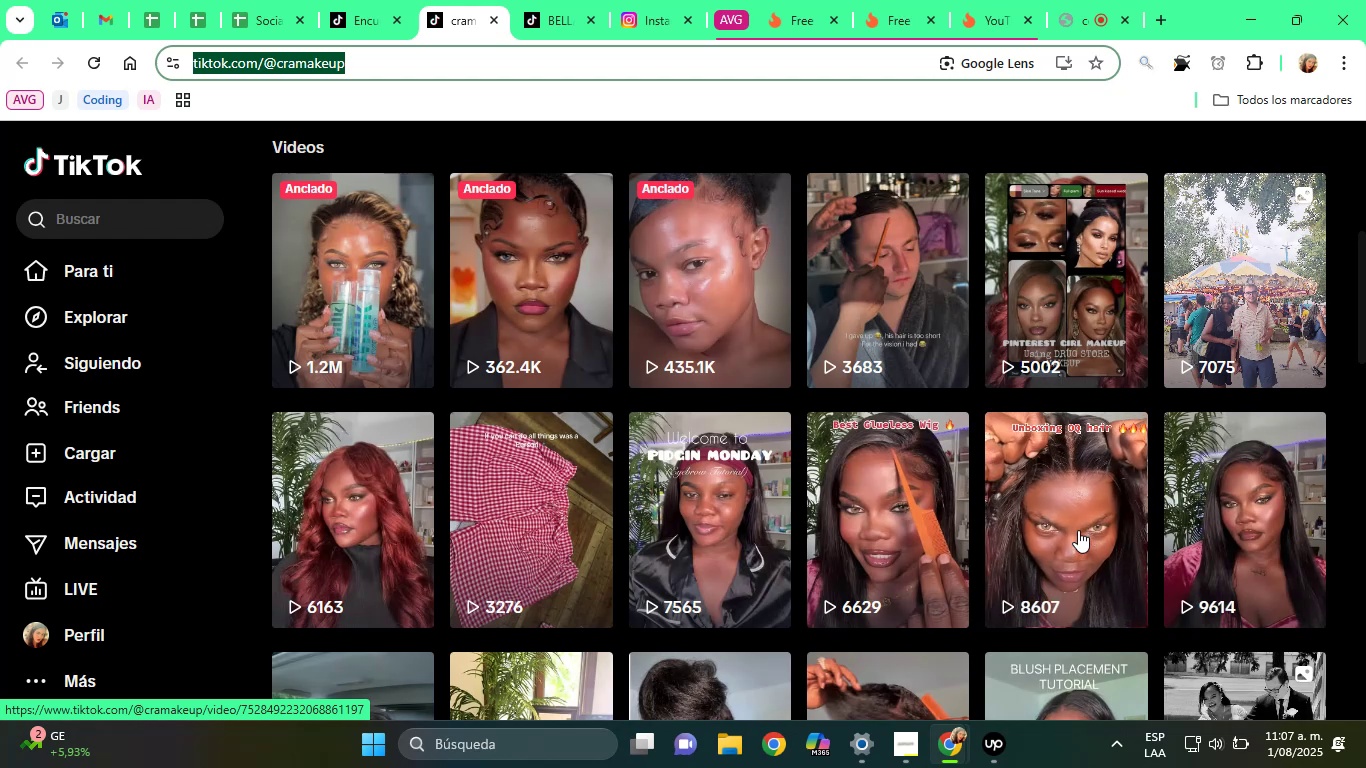 
scroll: coordinate [1209, 439], scroll_direction: down, amount: 11.0
 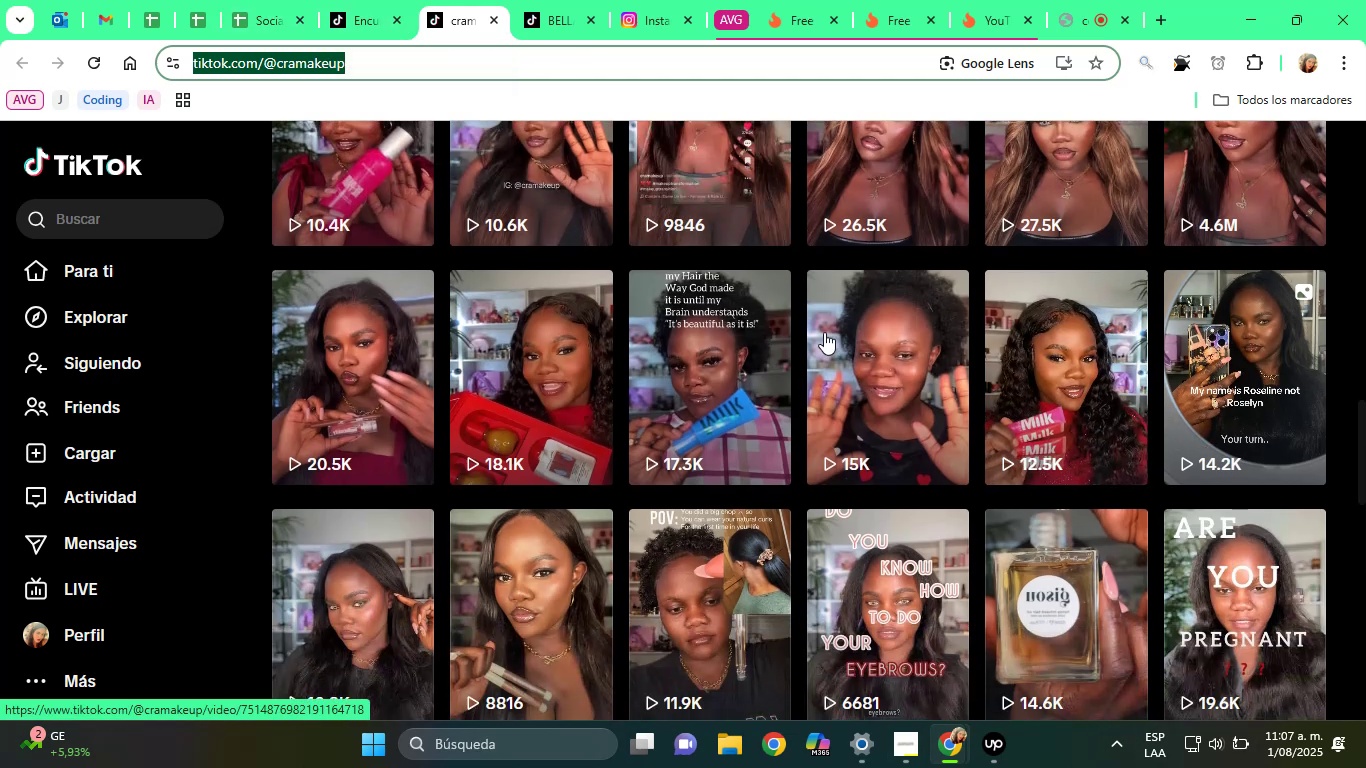 
left_click([723, 303])
 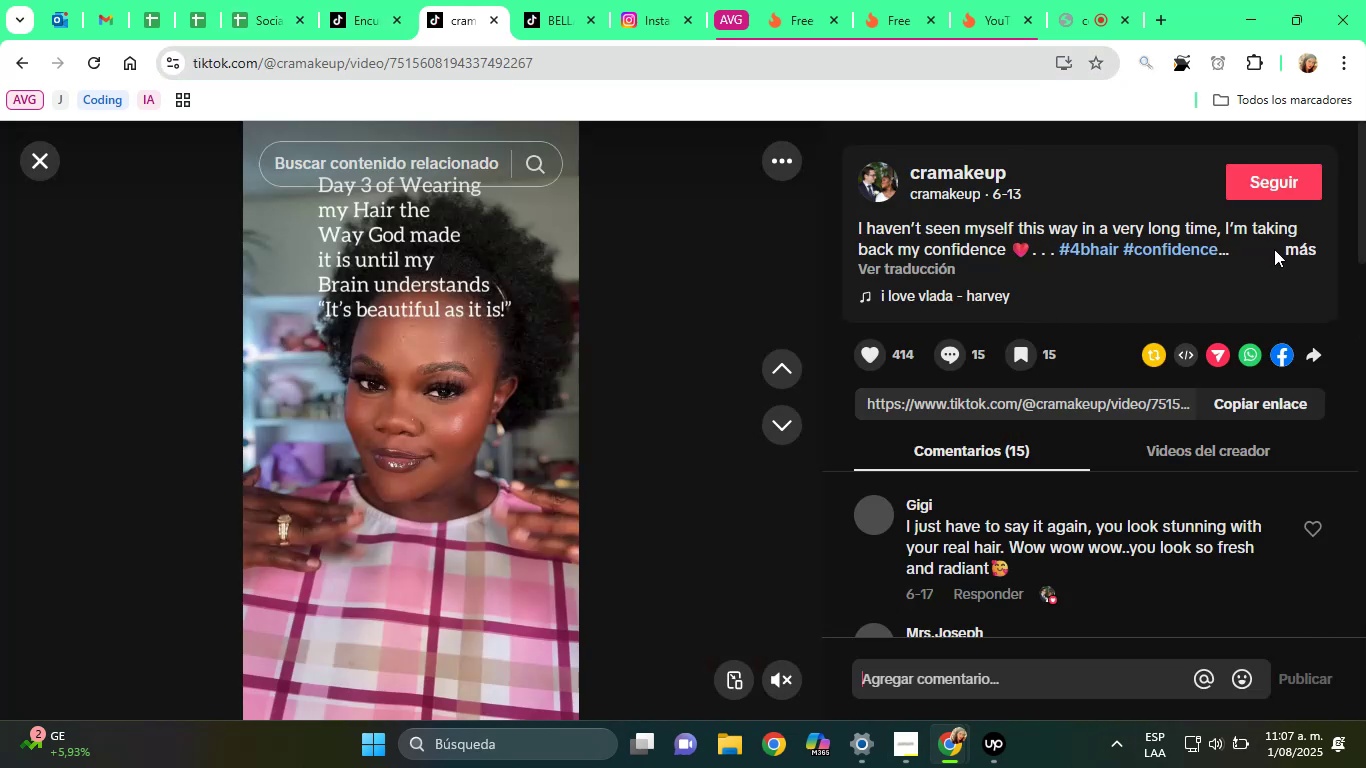 
left_click([1303, 253])
 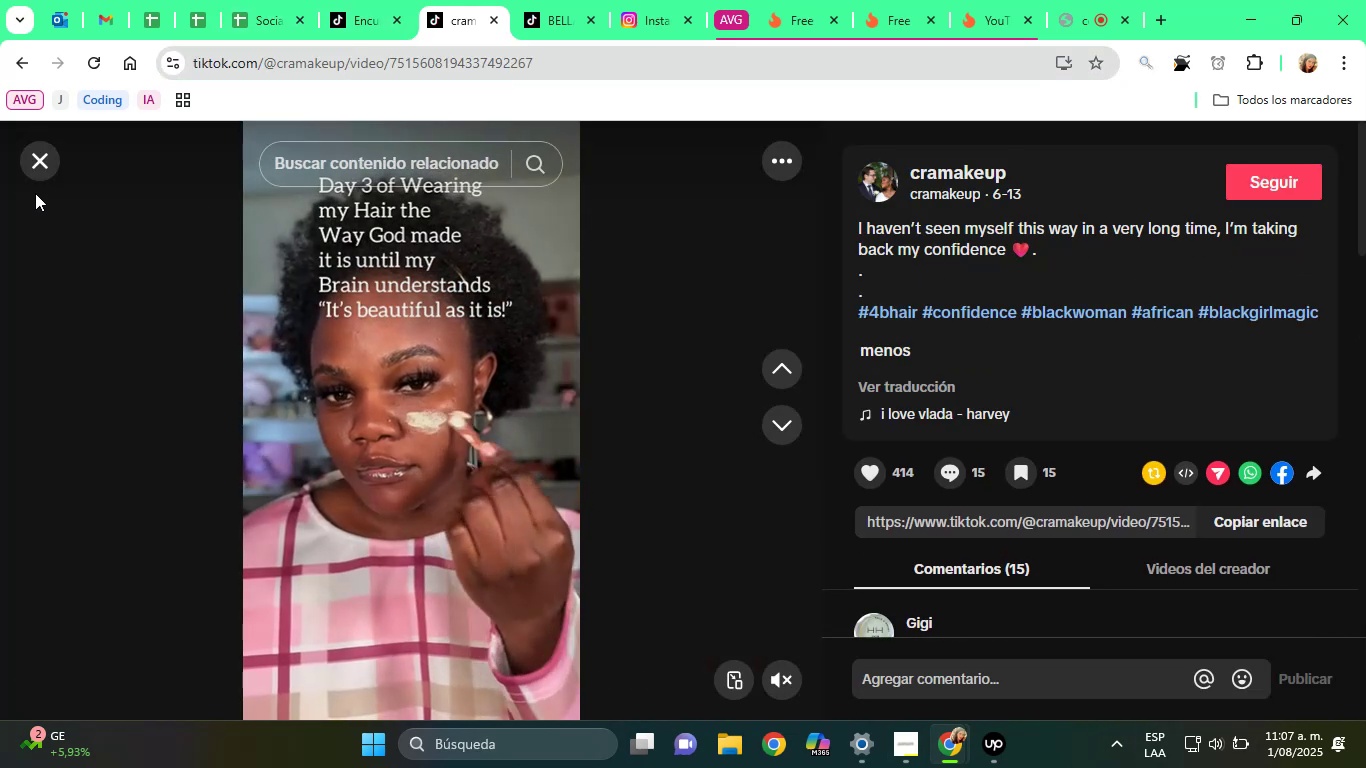 
left_click([28, 154])
 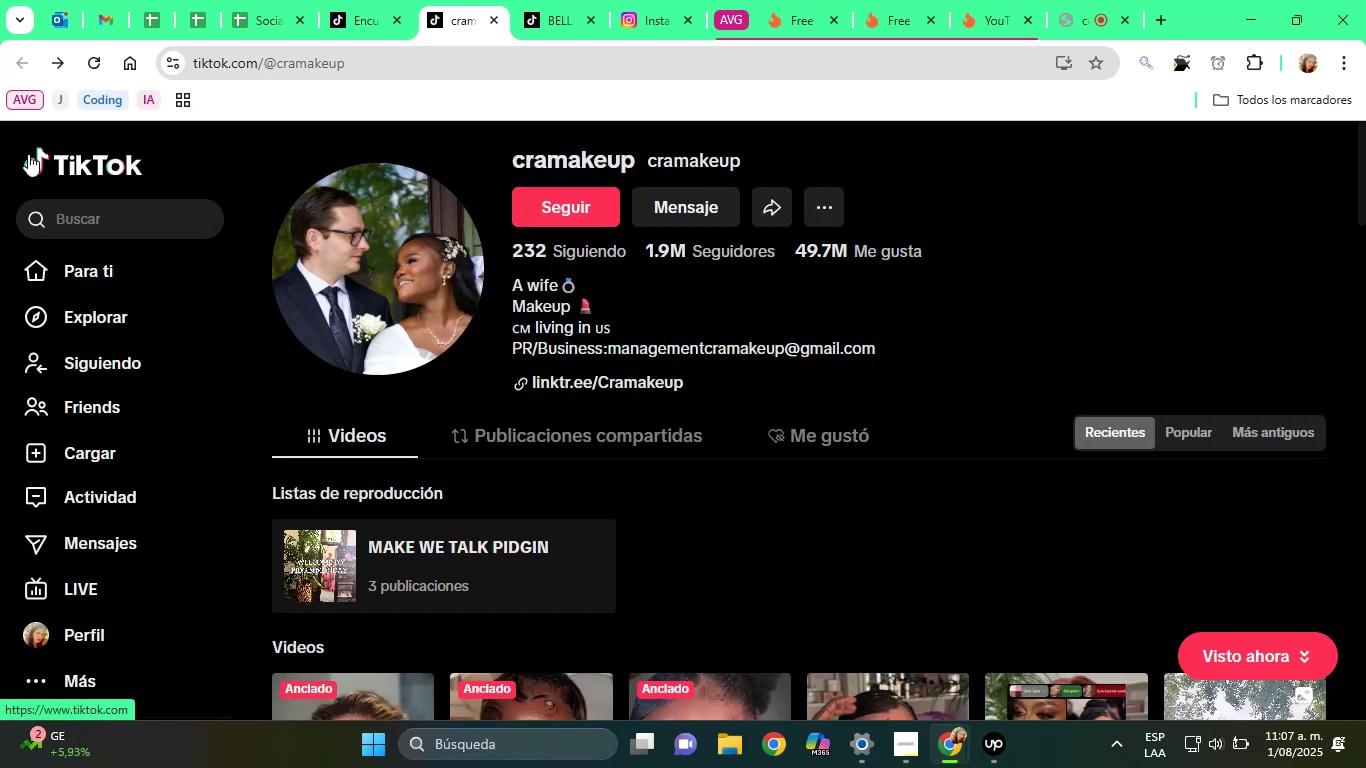 
scroll: coordinate [780, 372], scroll_direction: down, amount: 4.0
 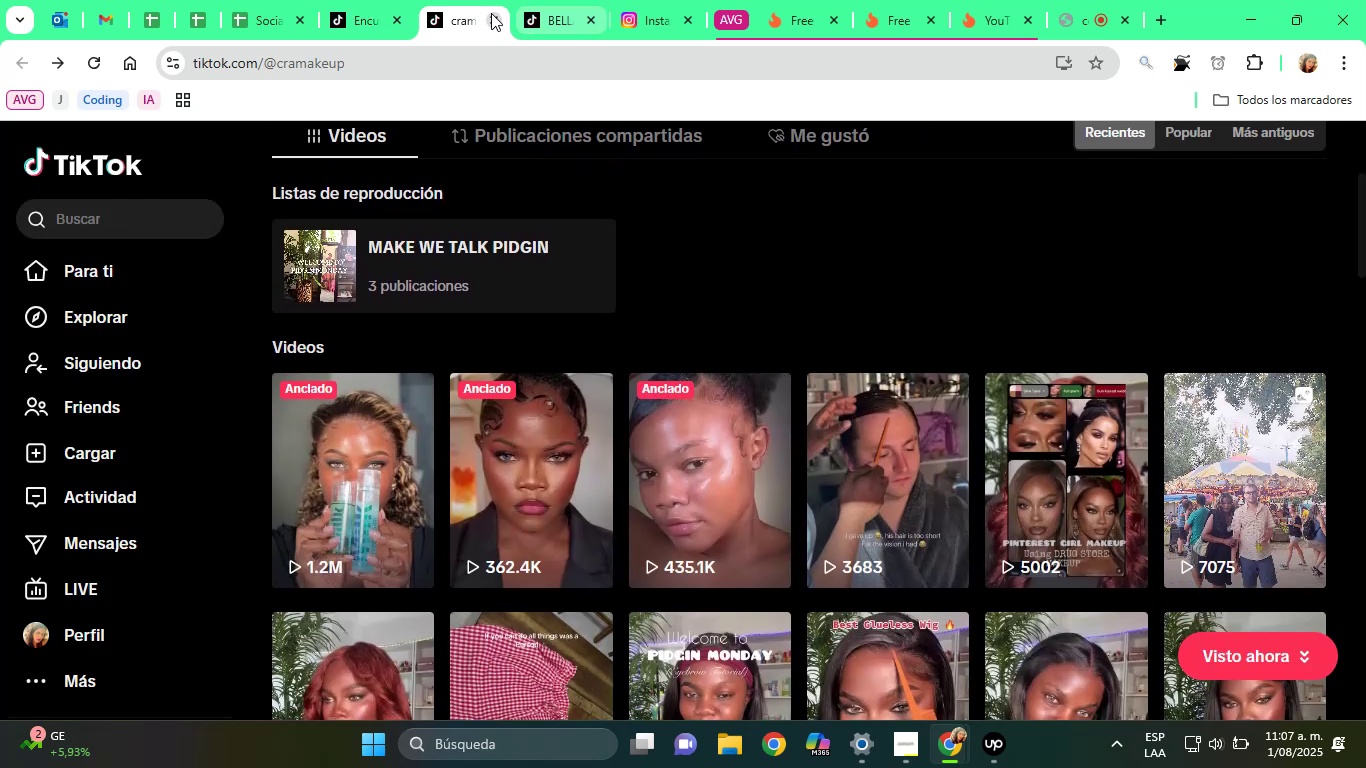 
left_click([492, 13])
 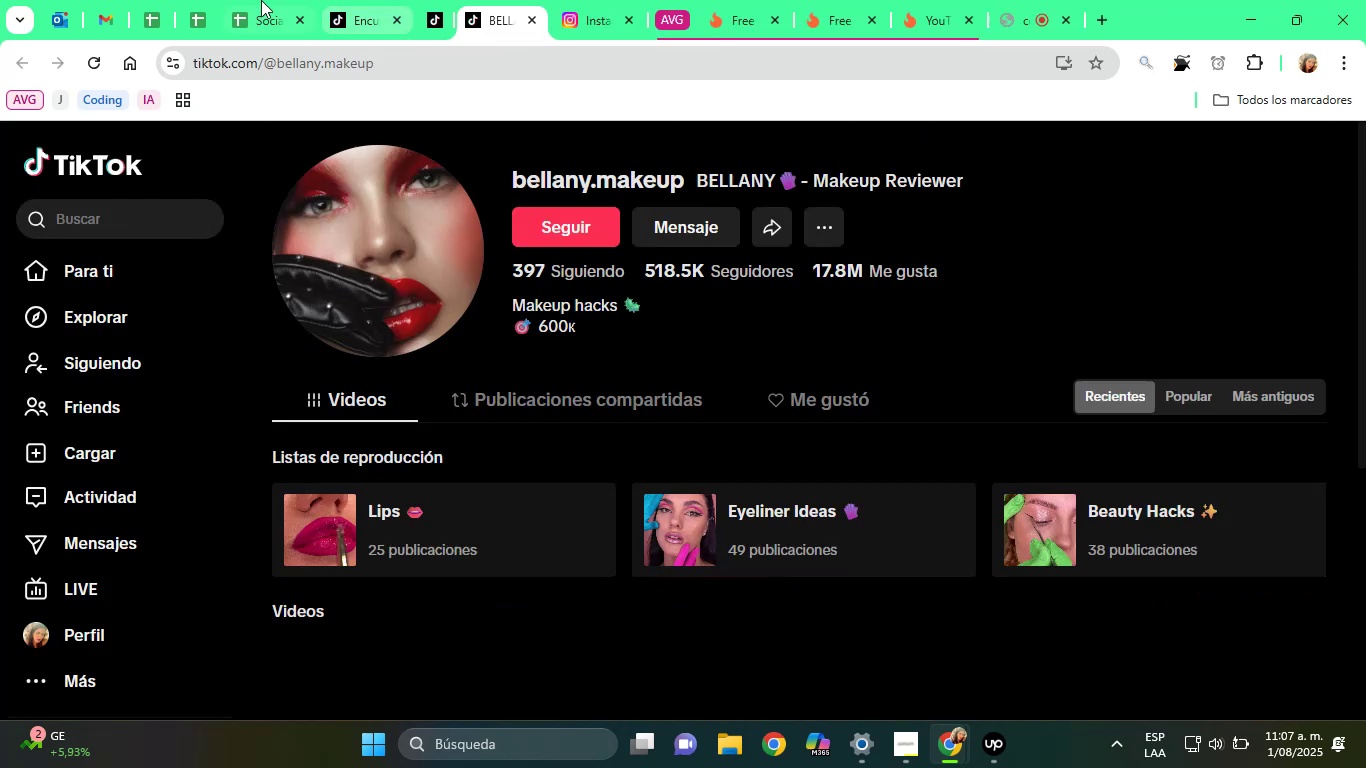 
left_click([252, 0])
 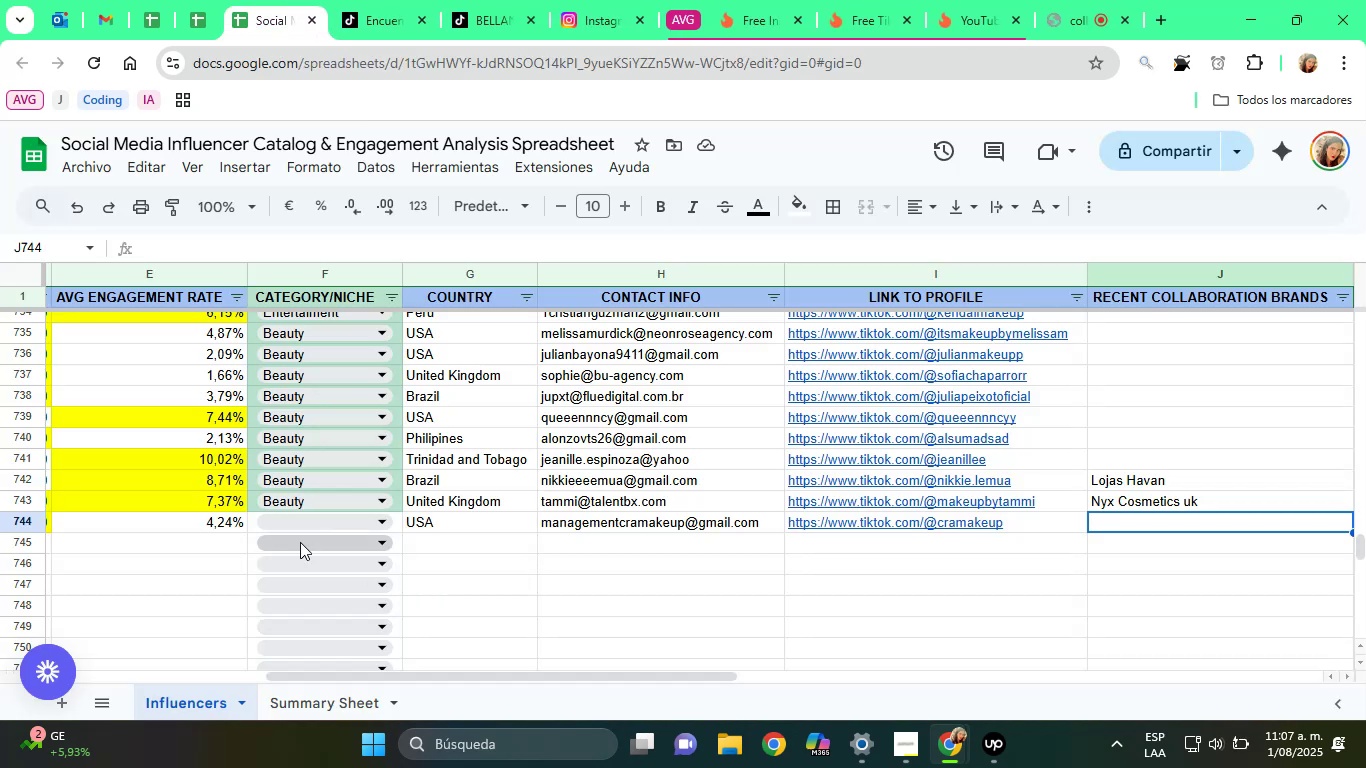 
left_click([268, 511])
 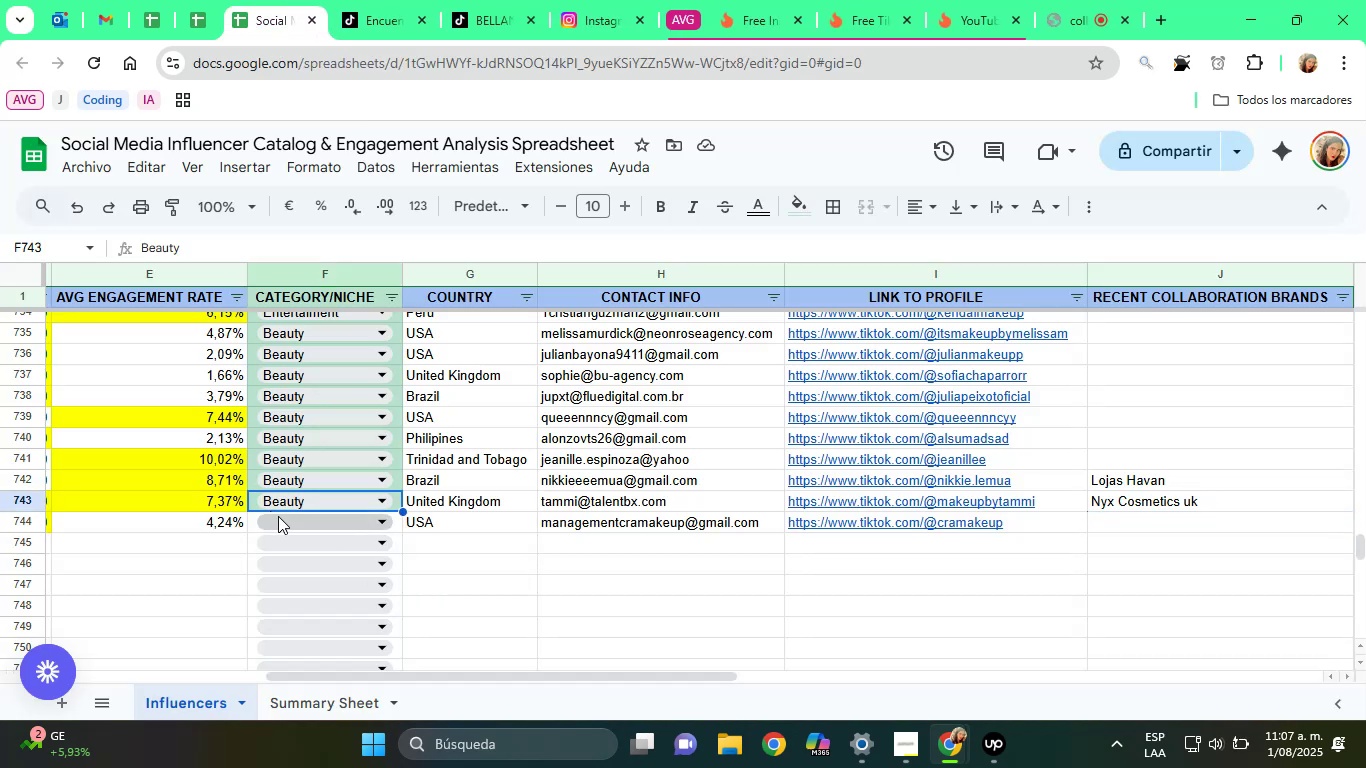 
left_click([280, 517])
 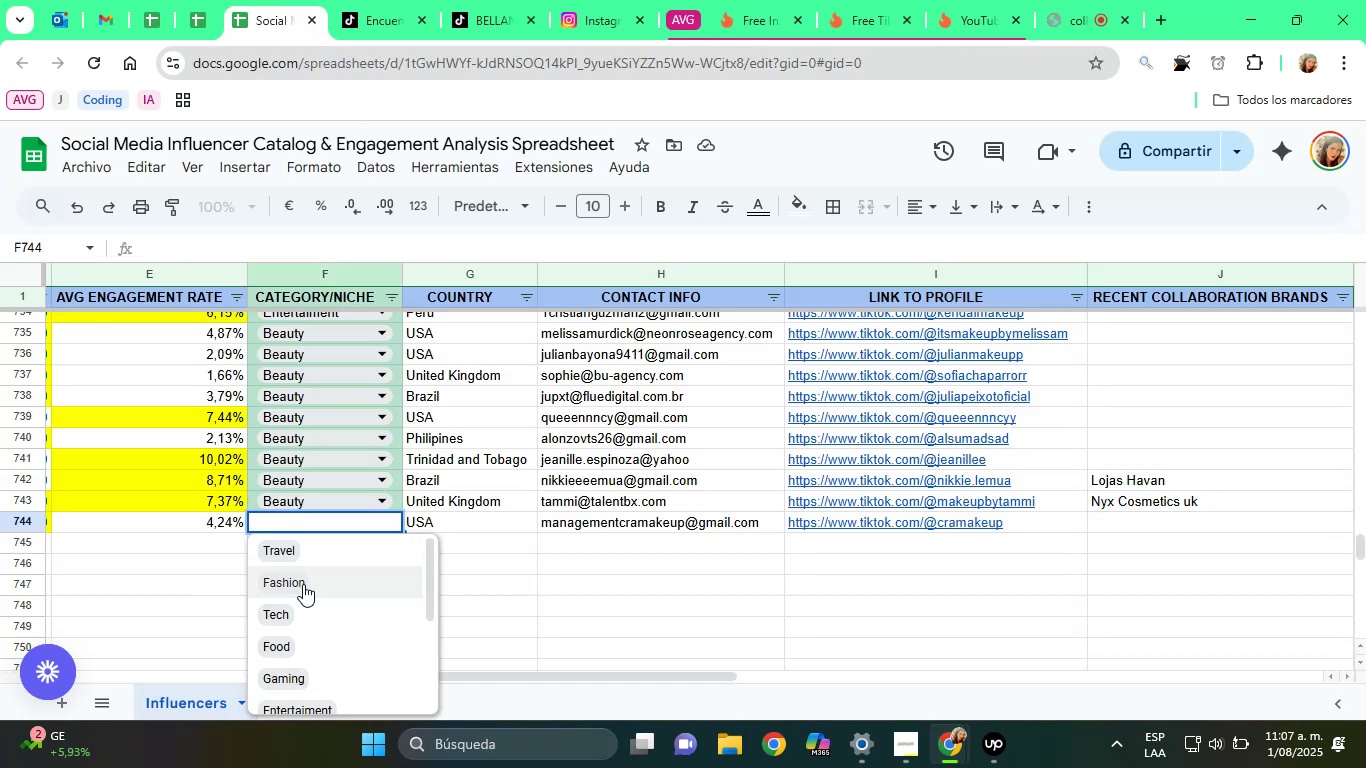 
scroll: coordinate [298, 638], scroll_direction: down, amount: 1.0
 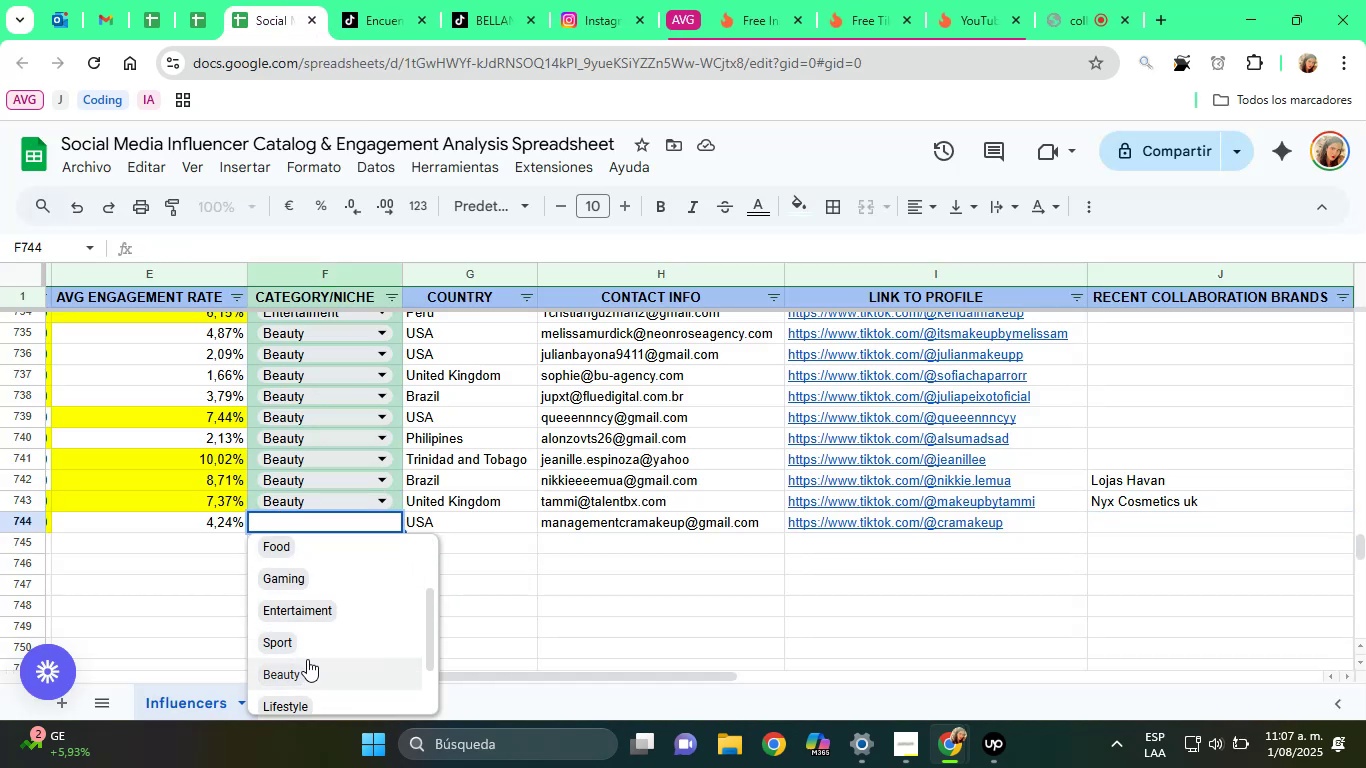 
left_click([311, 670])
 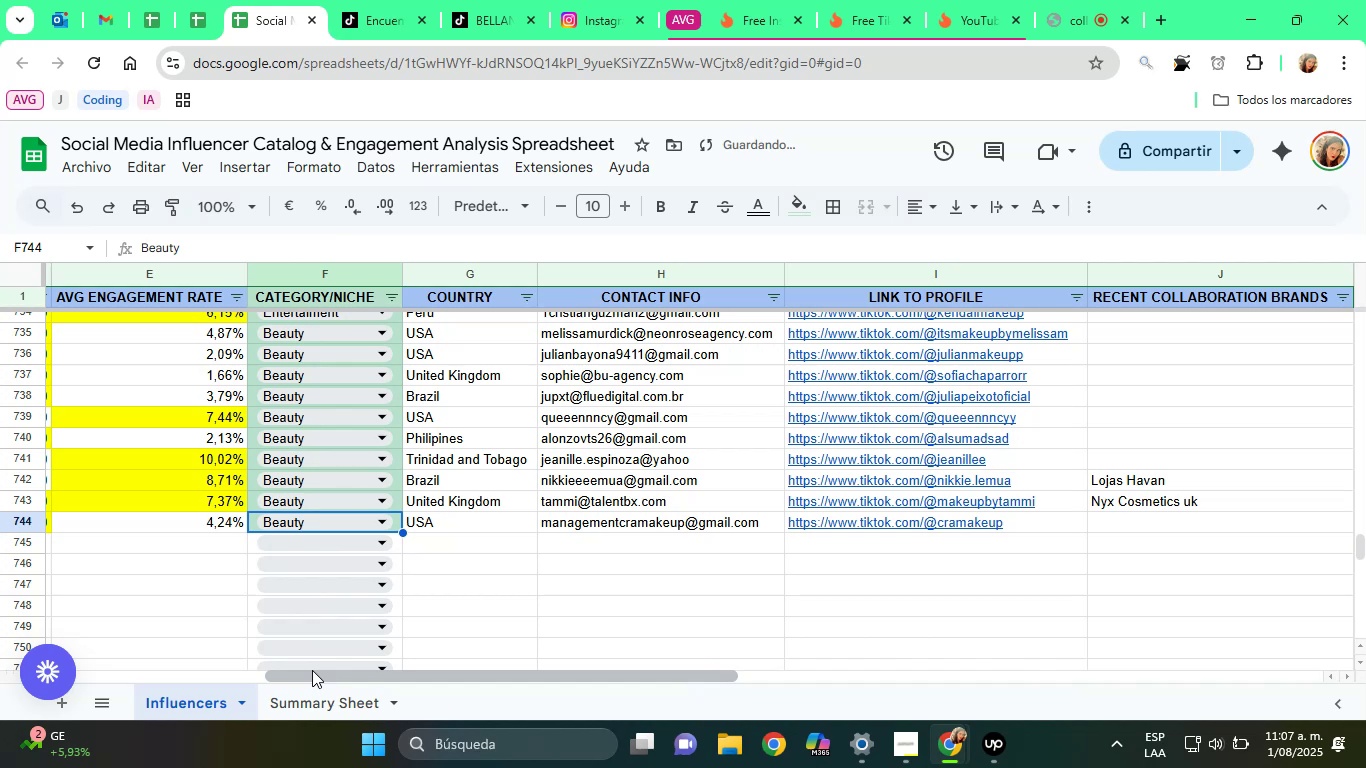 
key(ArrowDown)
 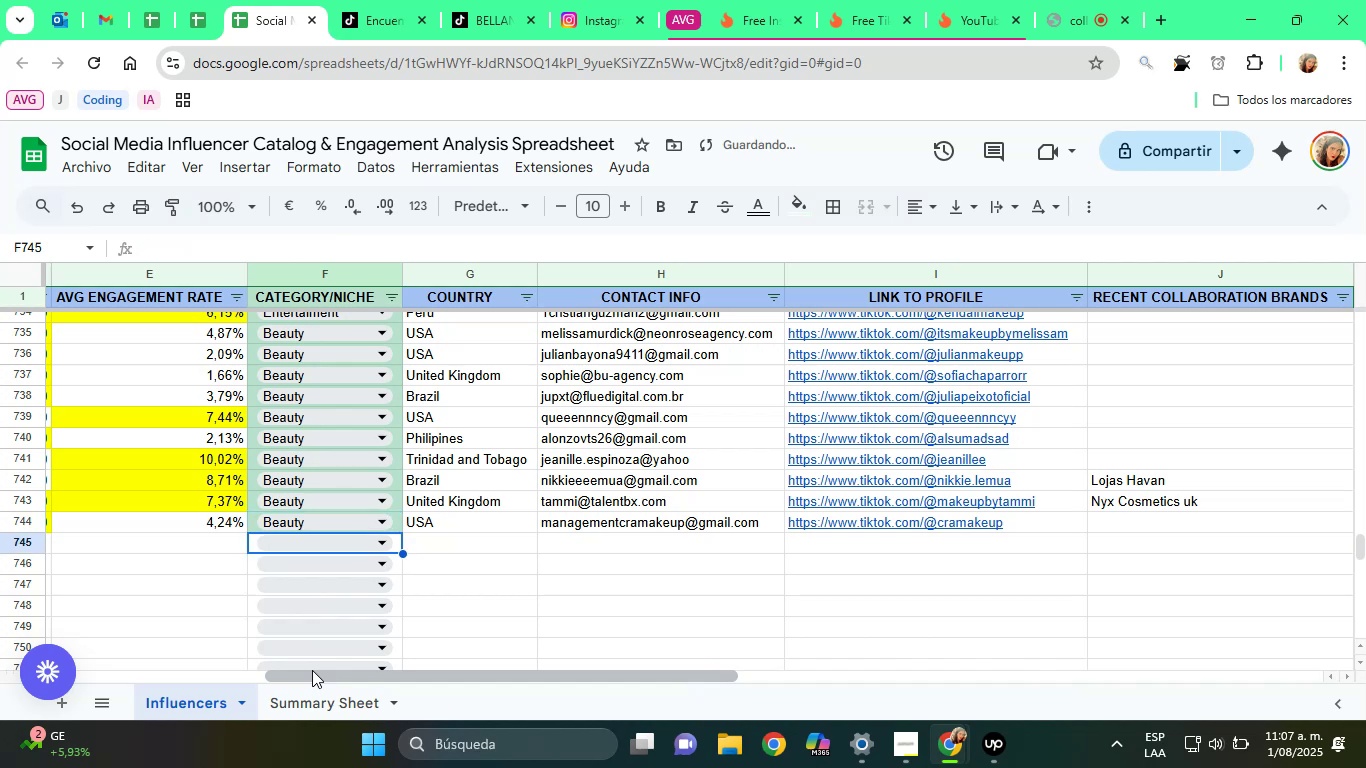 
hold_key(key=ArrowLeft, duration=1.0)
 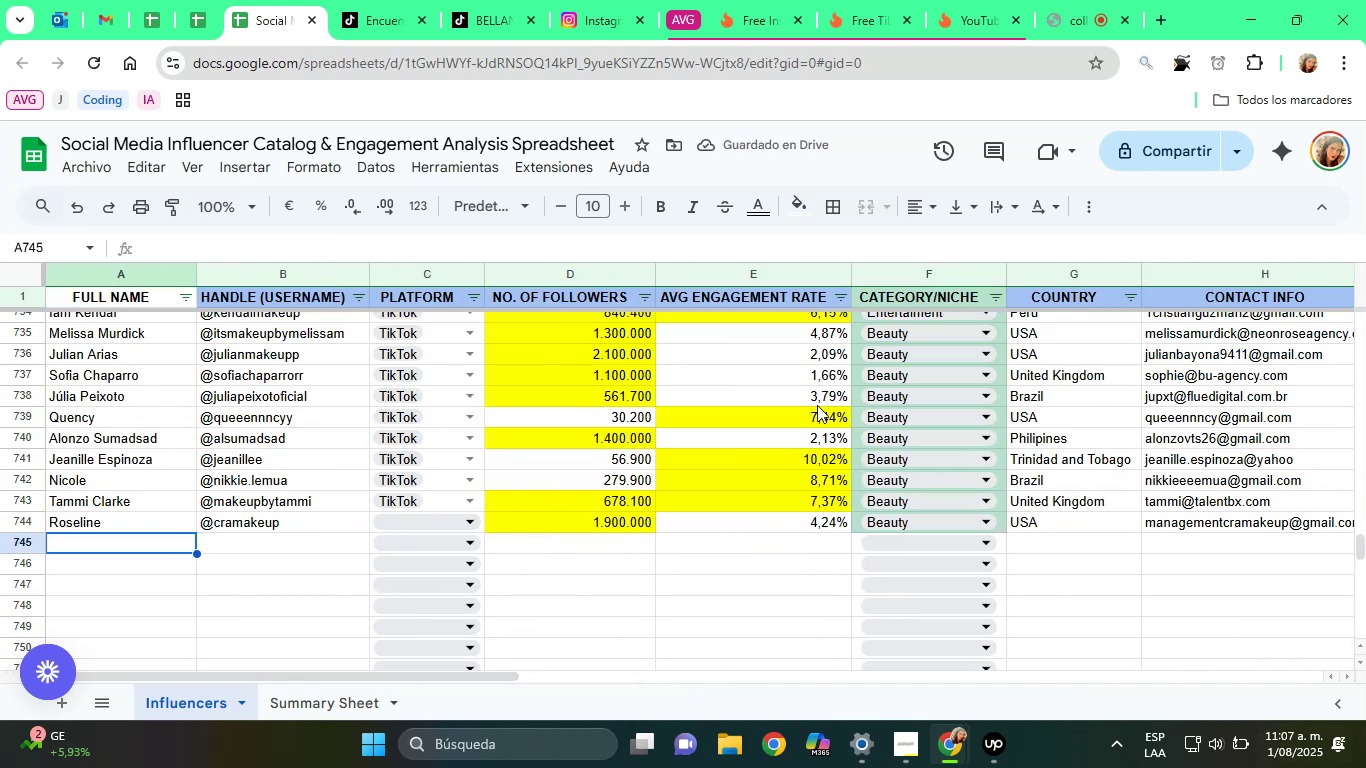 
left_click([443, 0])
 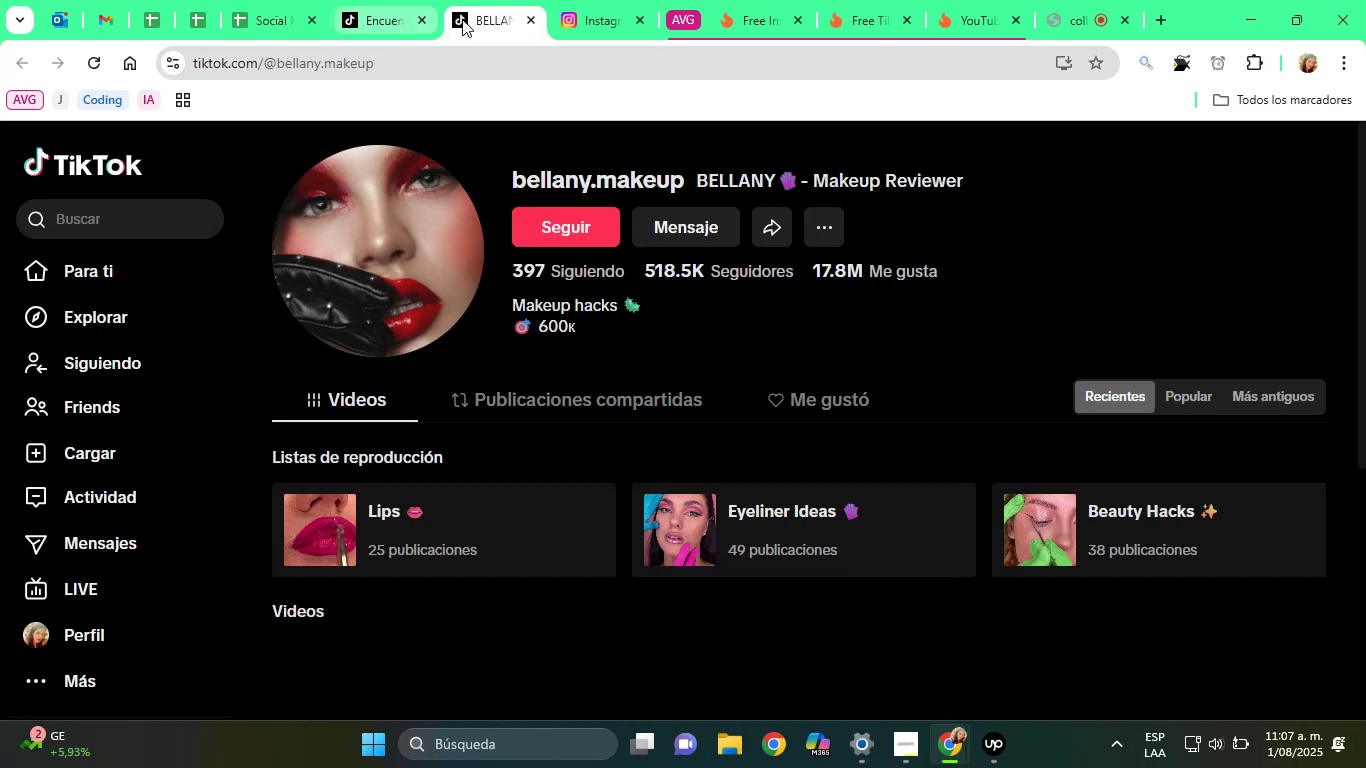 
scroll: coordinate [728, 432], scroll_direction: down, amount: 8.0
 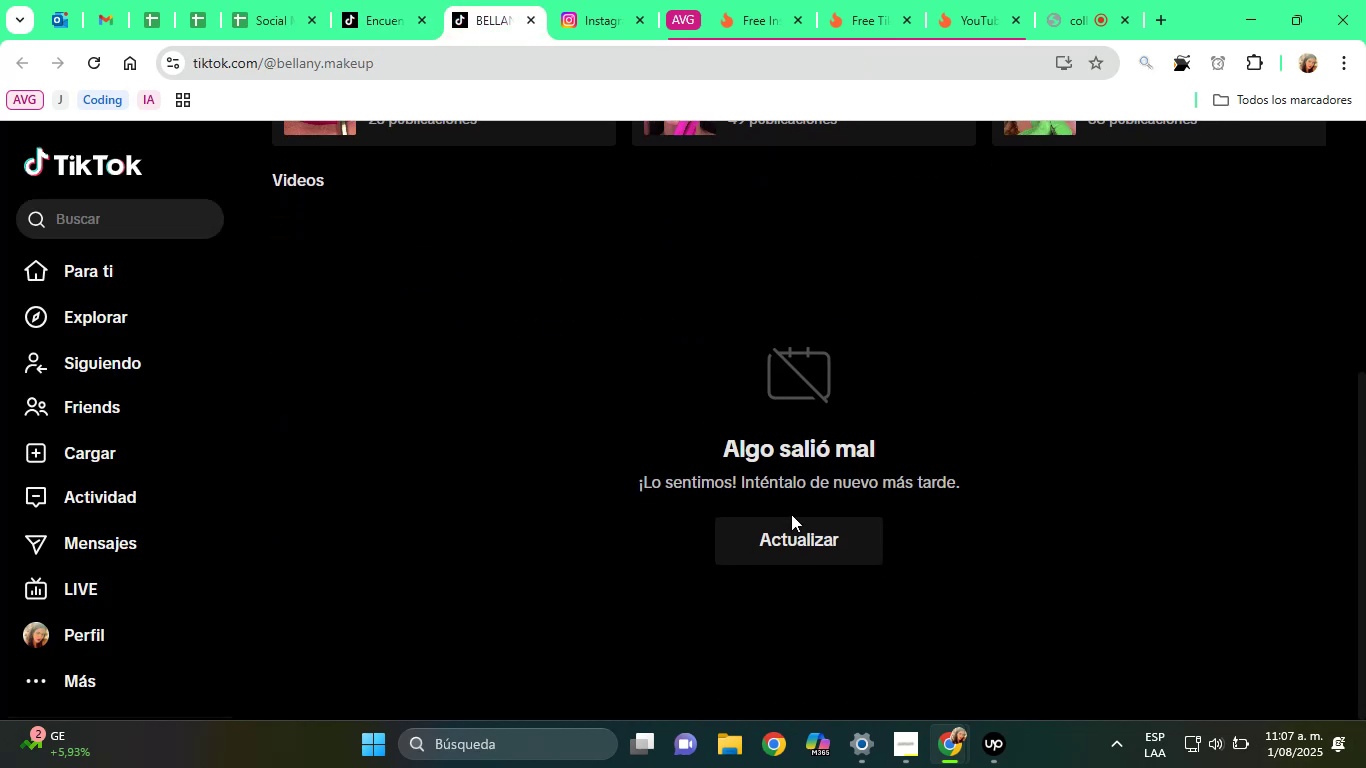 
left_click([804, 533])
 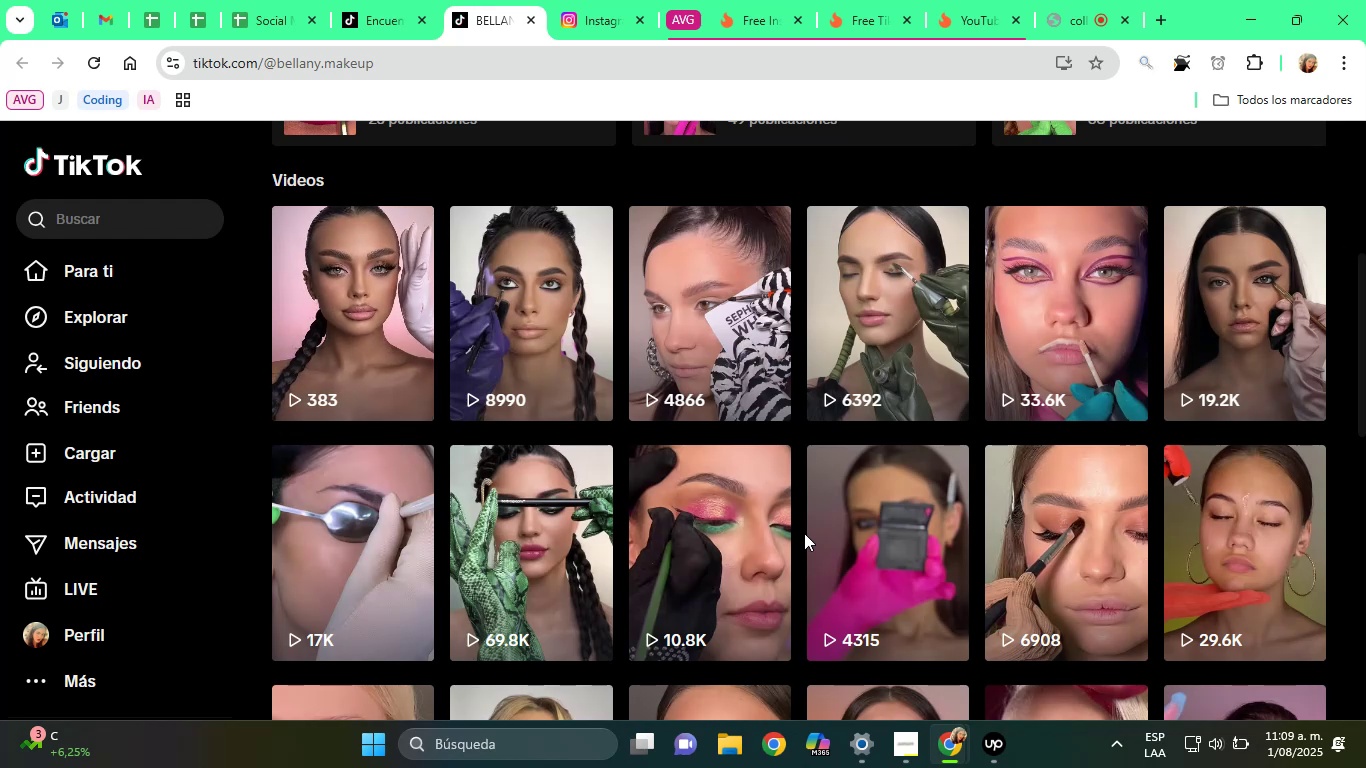 
wait(87.71)
 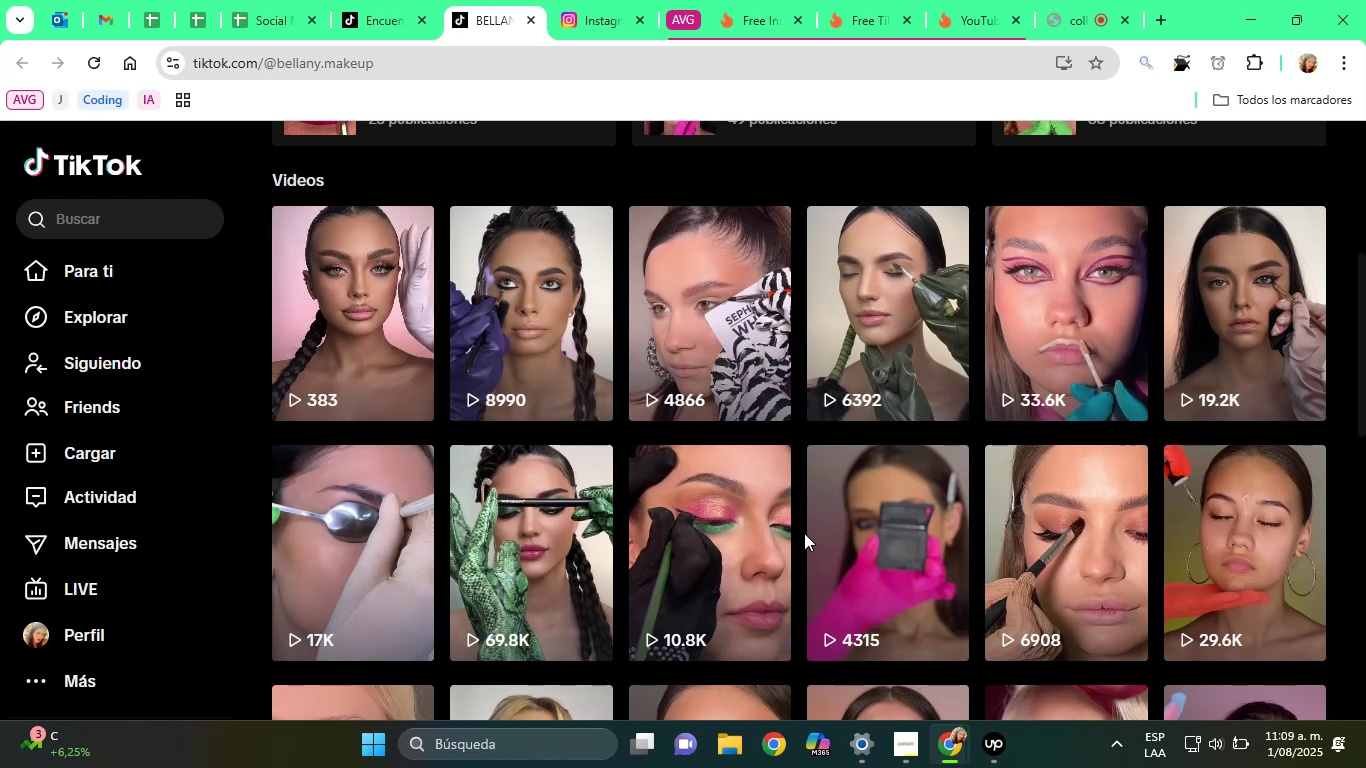 
scroll: coordinate [885, 615], scroll_direction: down, amount: 3.0
 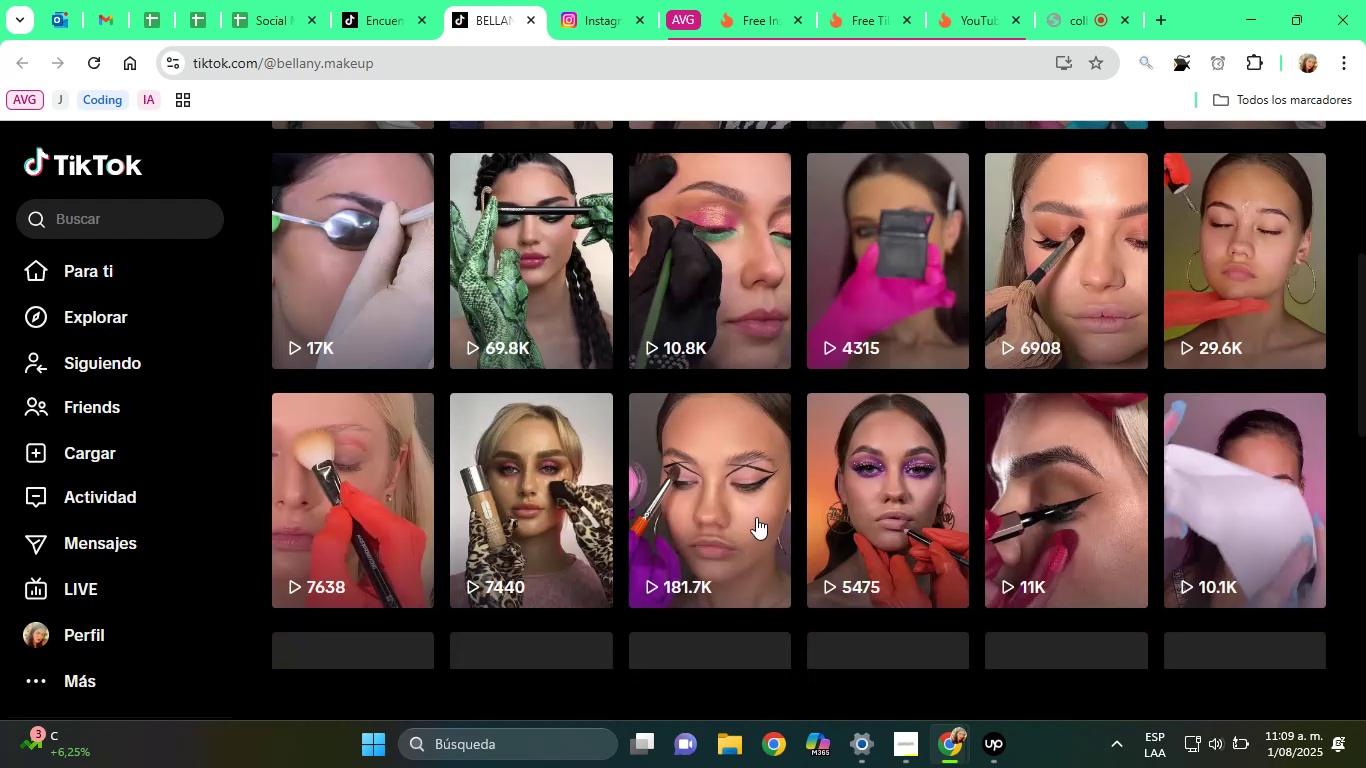 
mouse_move([649, 425])
 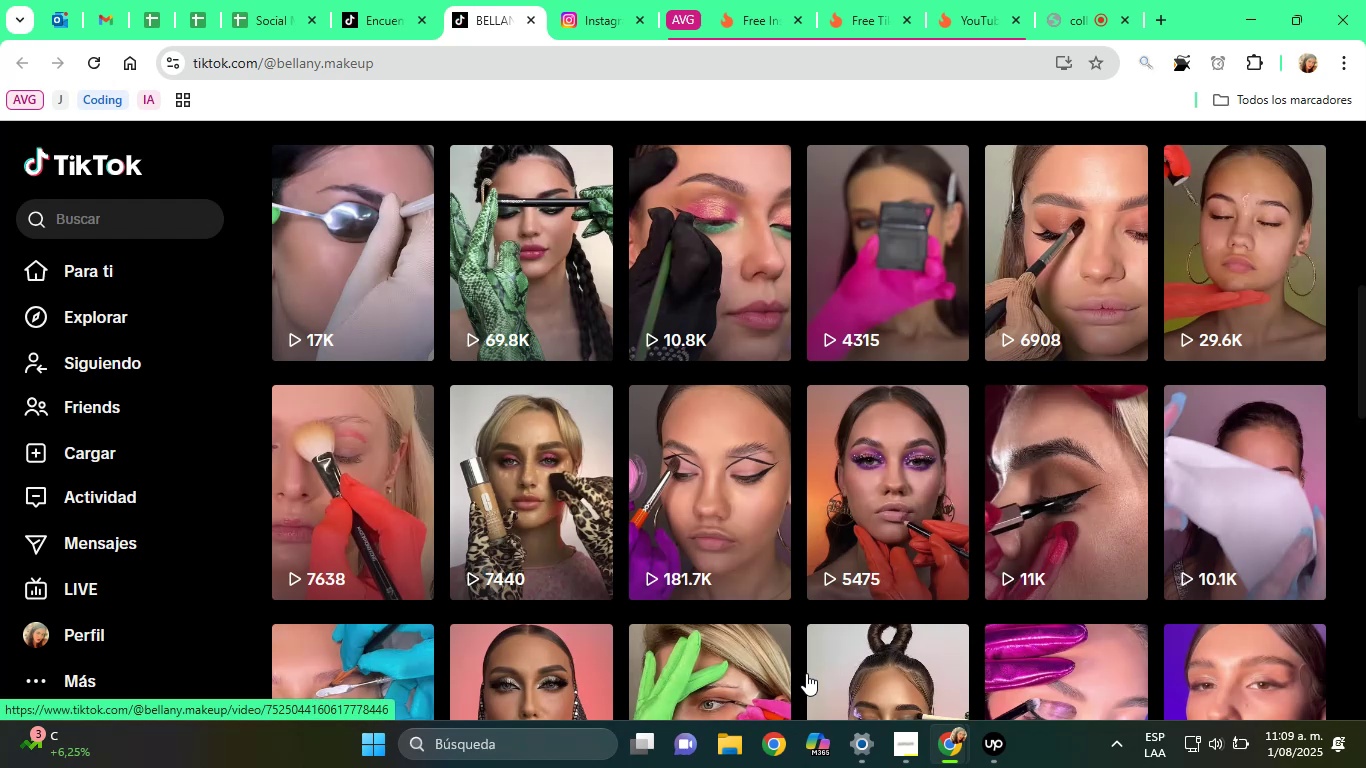 
scroll: coordinate [604, 473], scroll_direction: down, amount: 3.0
 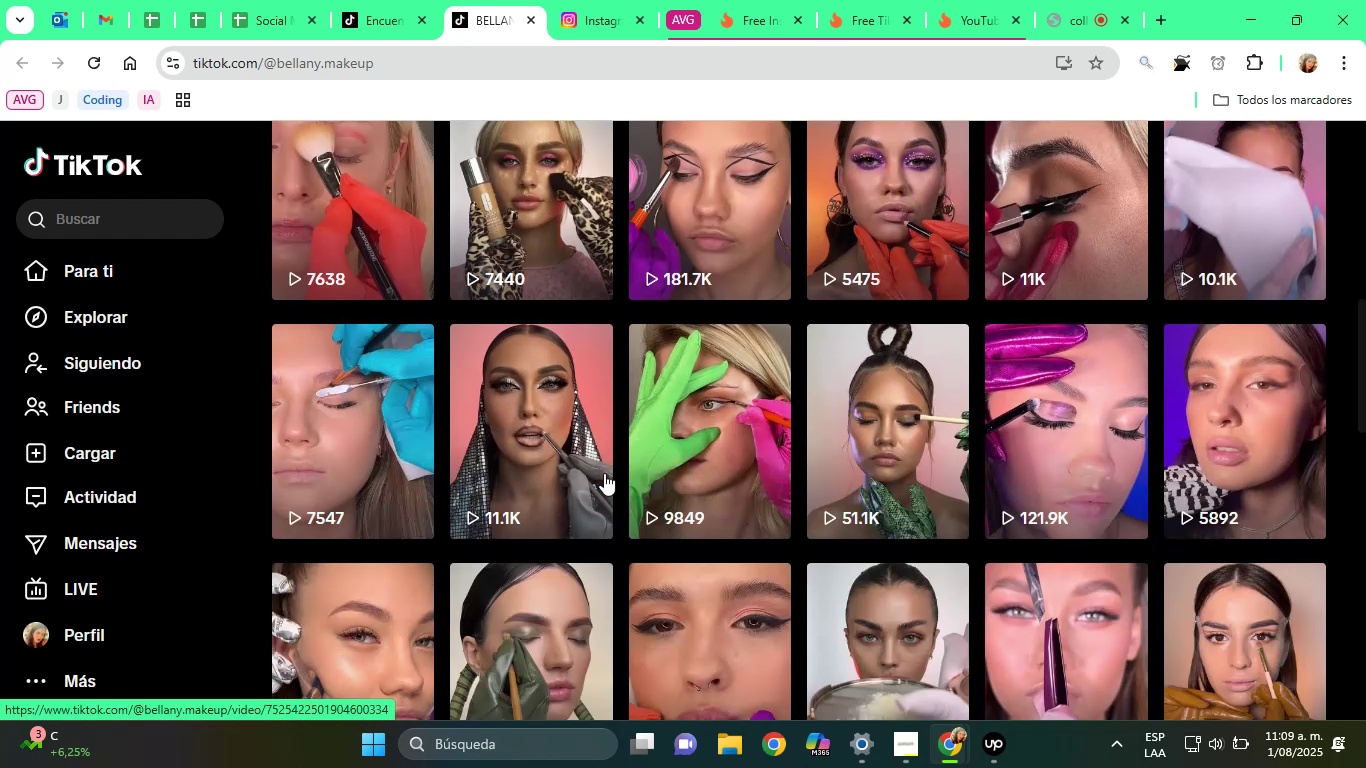 
scroll: coordinate [877, 491], scroll_direction: up, amount: 9.0
 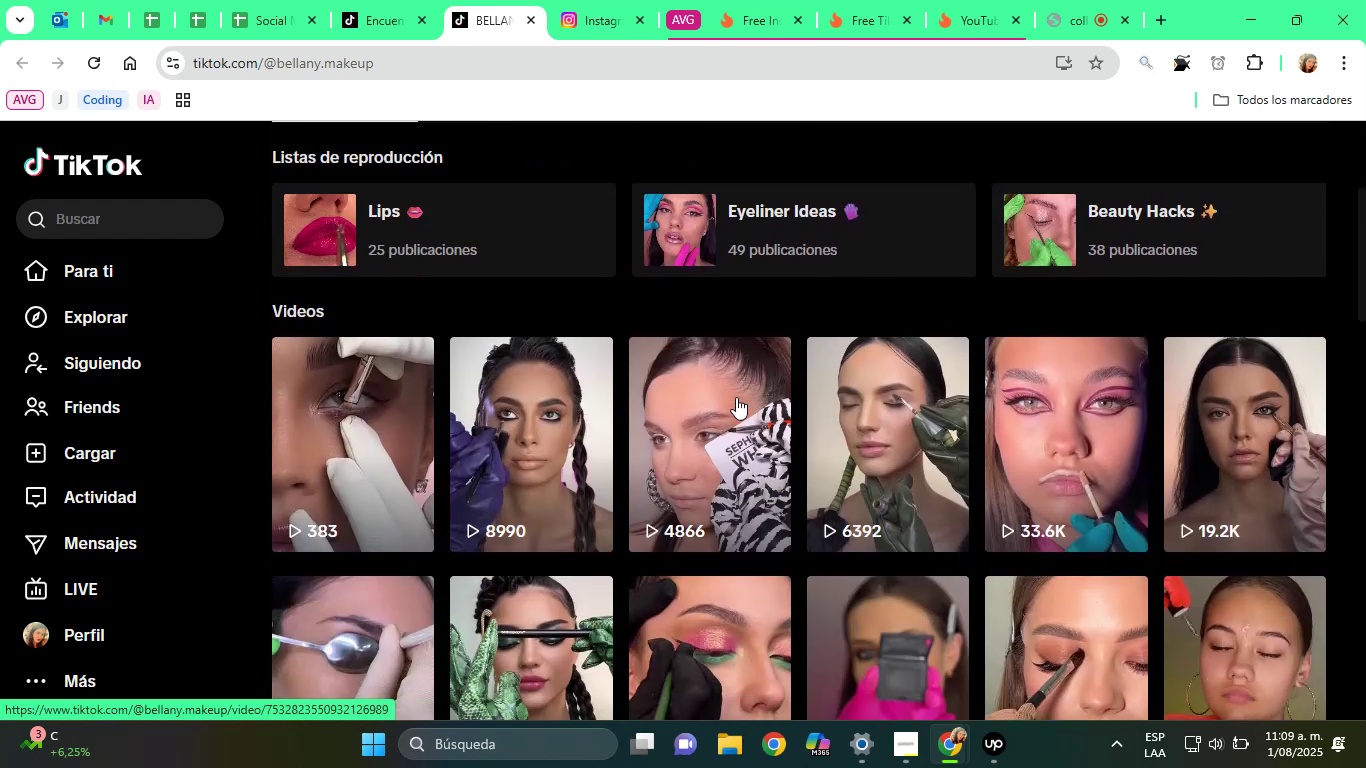 
left_click([738, 429])
 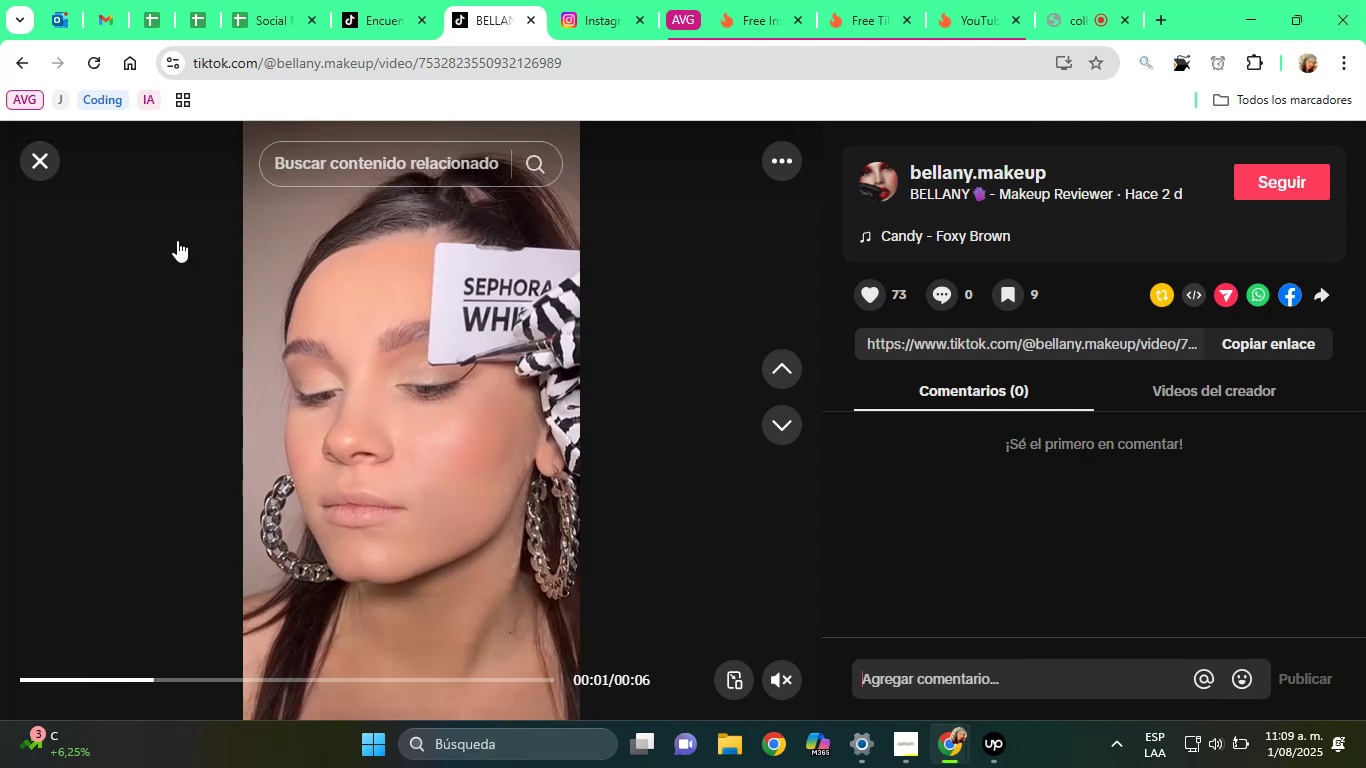 
left_click([37, 160])
 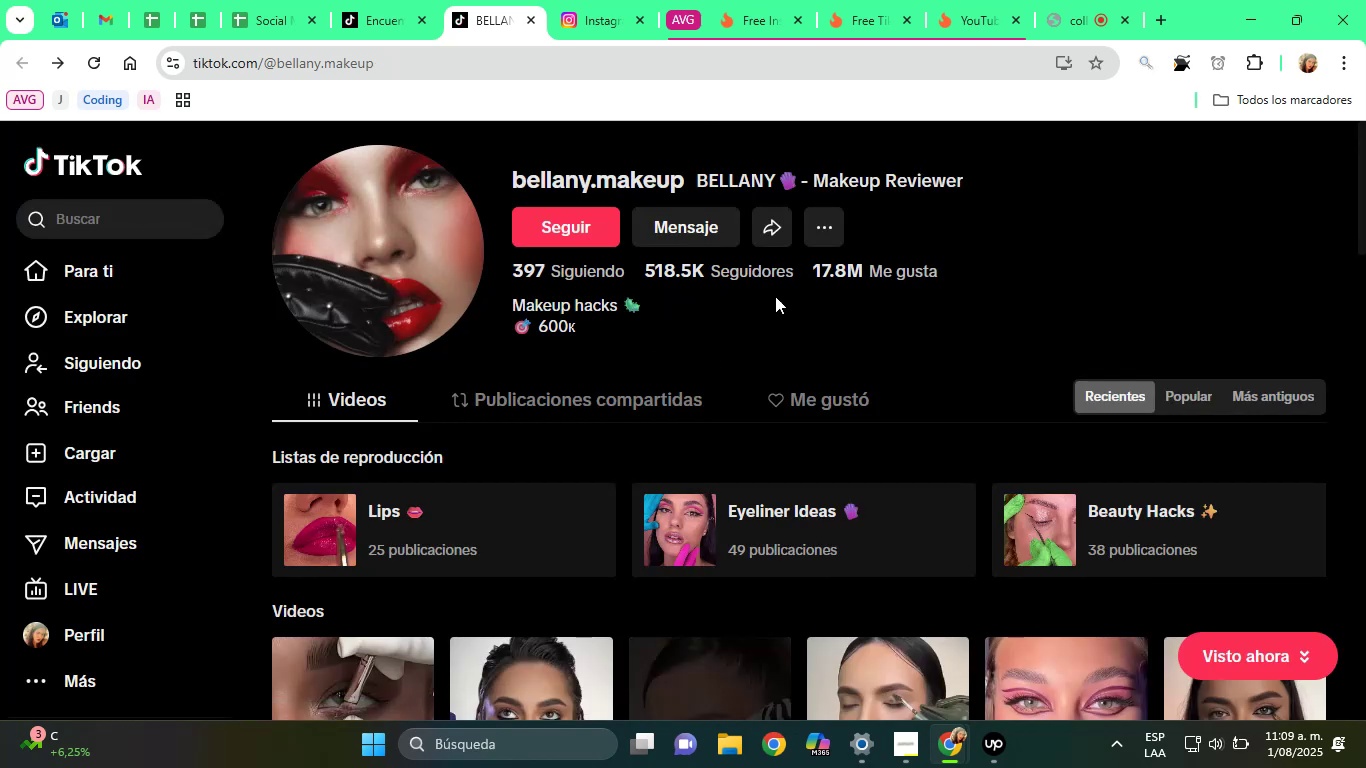 
mouse_move([534, 56])
 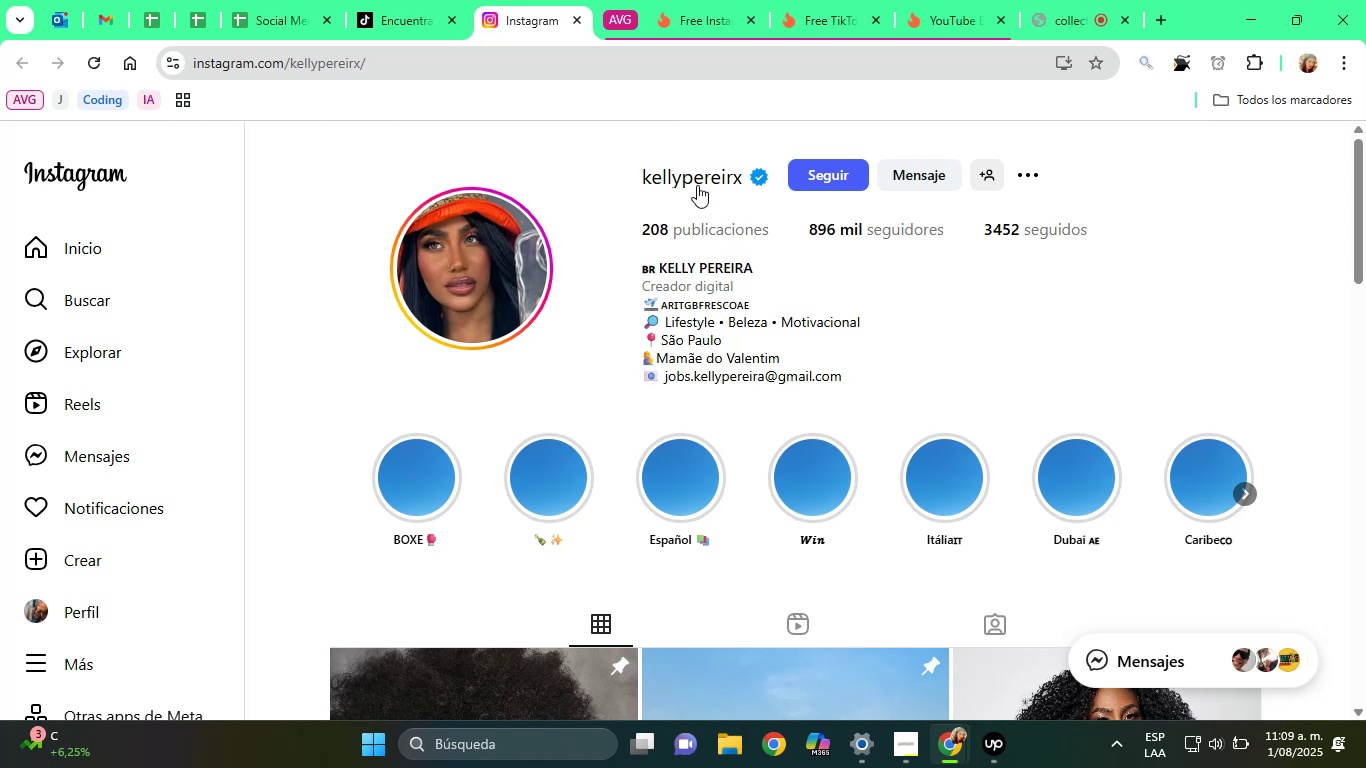 
left_click([717, 270])
 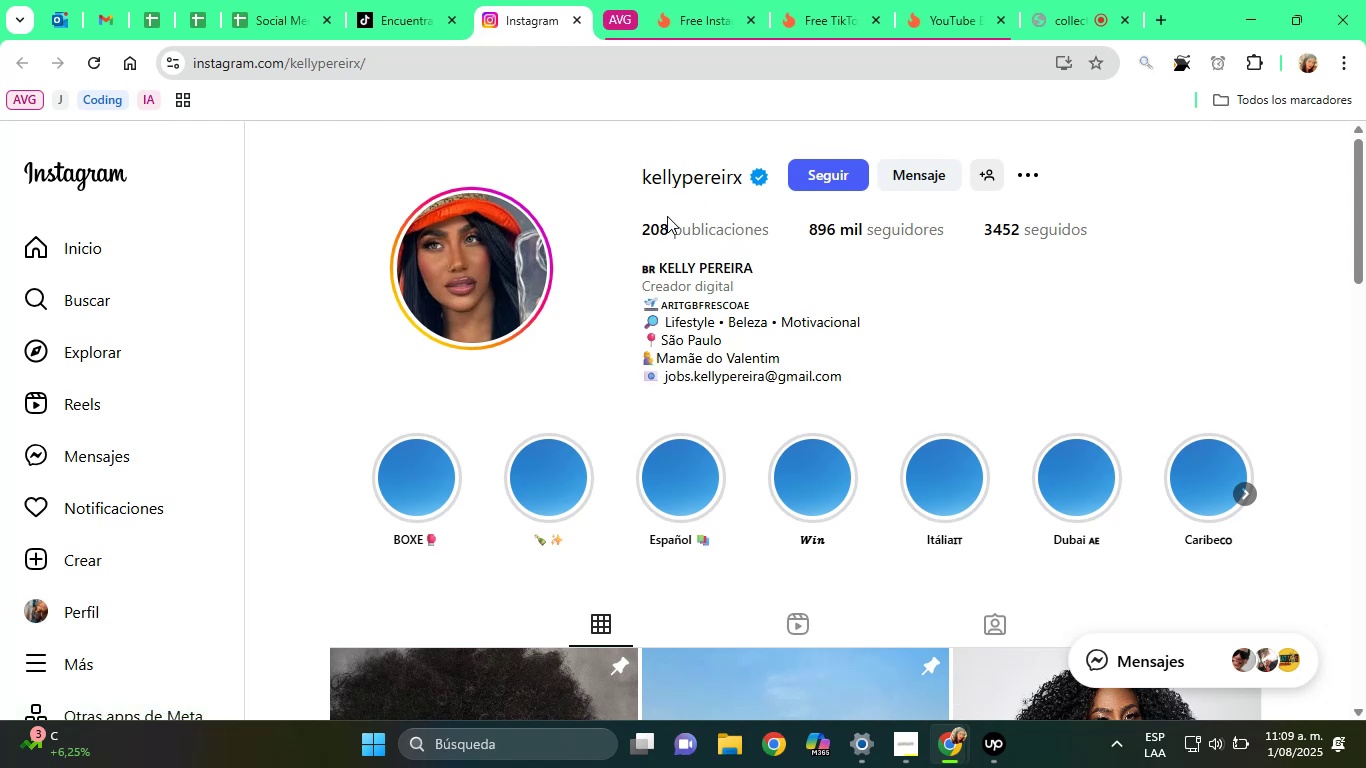 
left_click_drag(start_coordinate=[599, 165], to_coordinate=[743, 174])
 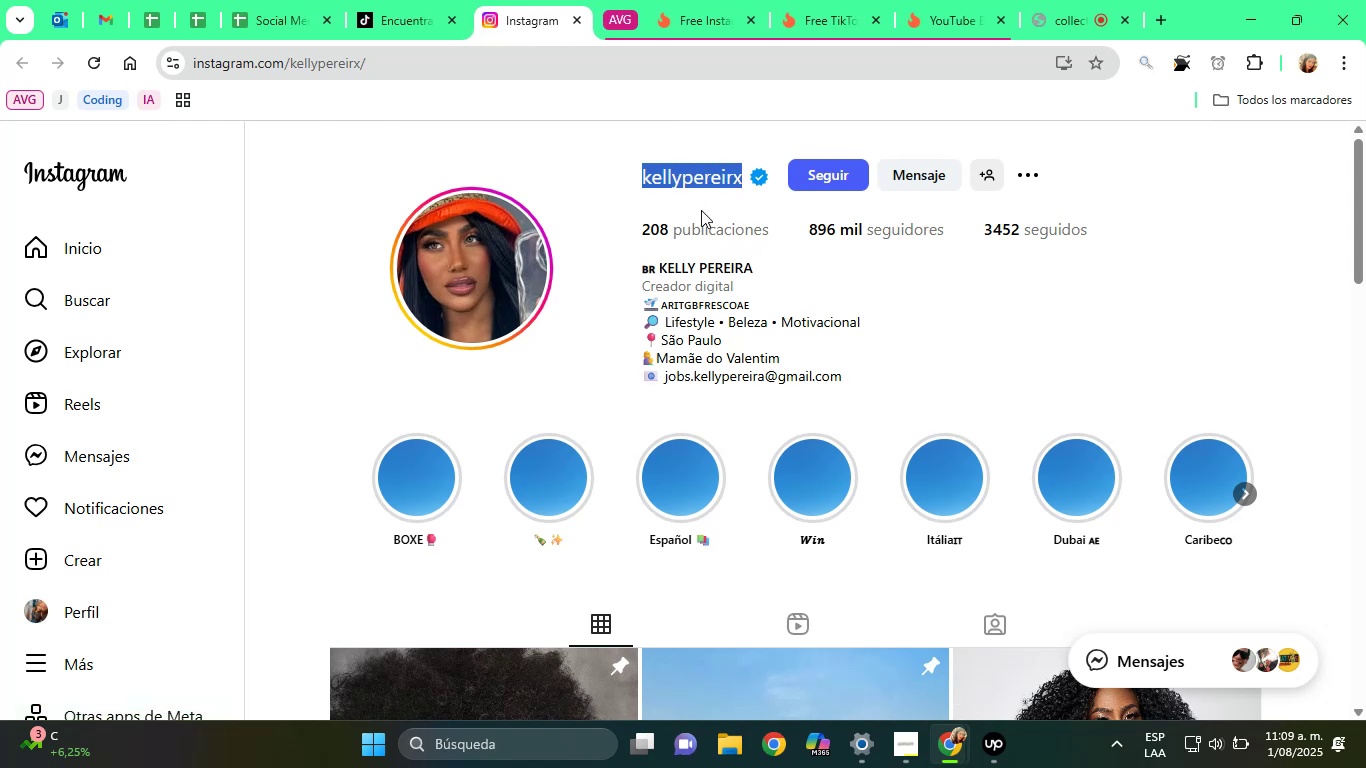 
right_click([689, 184])
 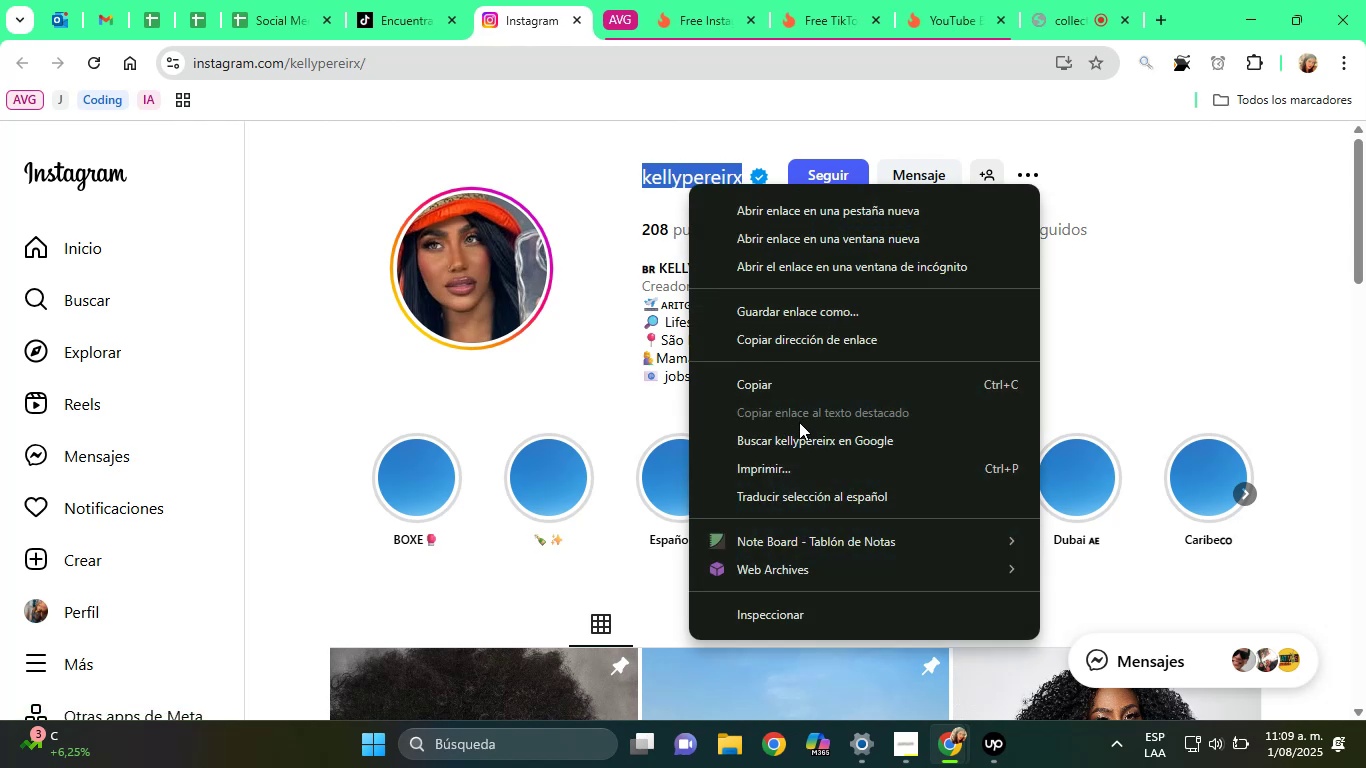 
left_click([797, 433])
 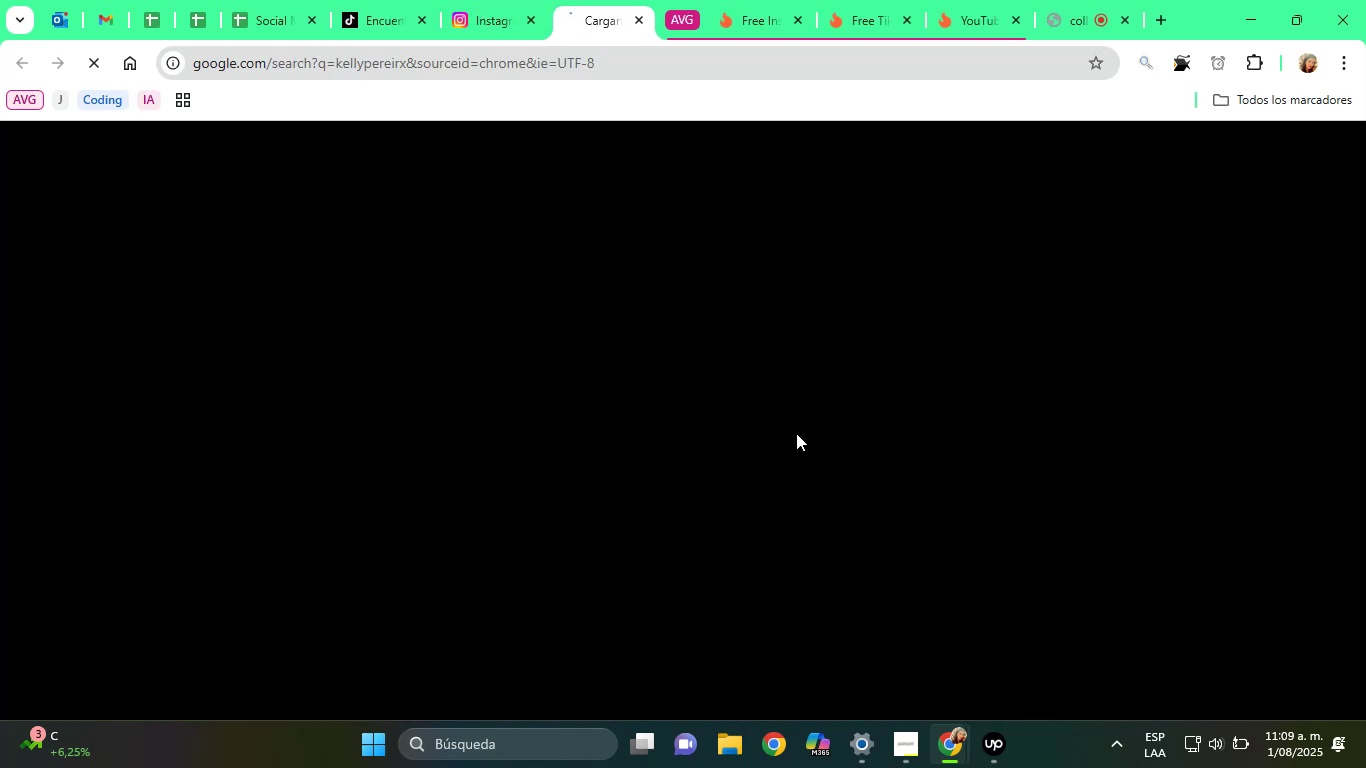 
mouse_move([686, 290])
 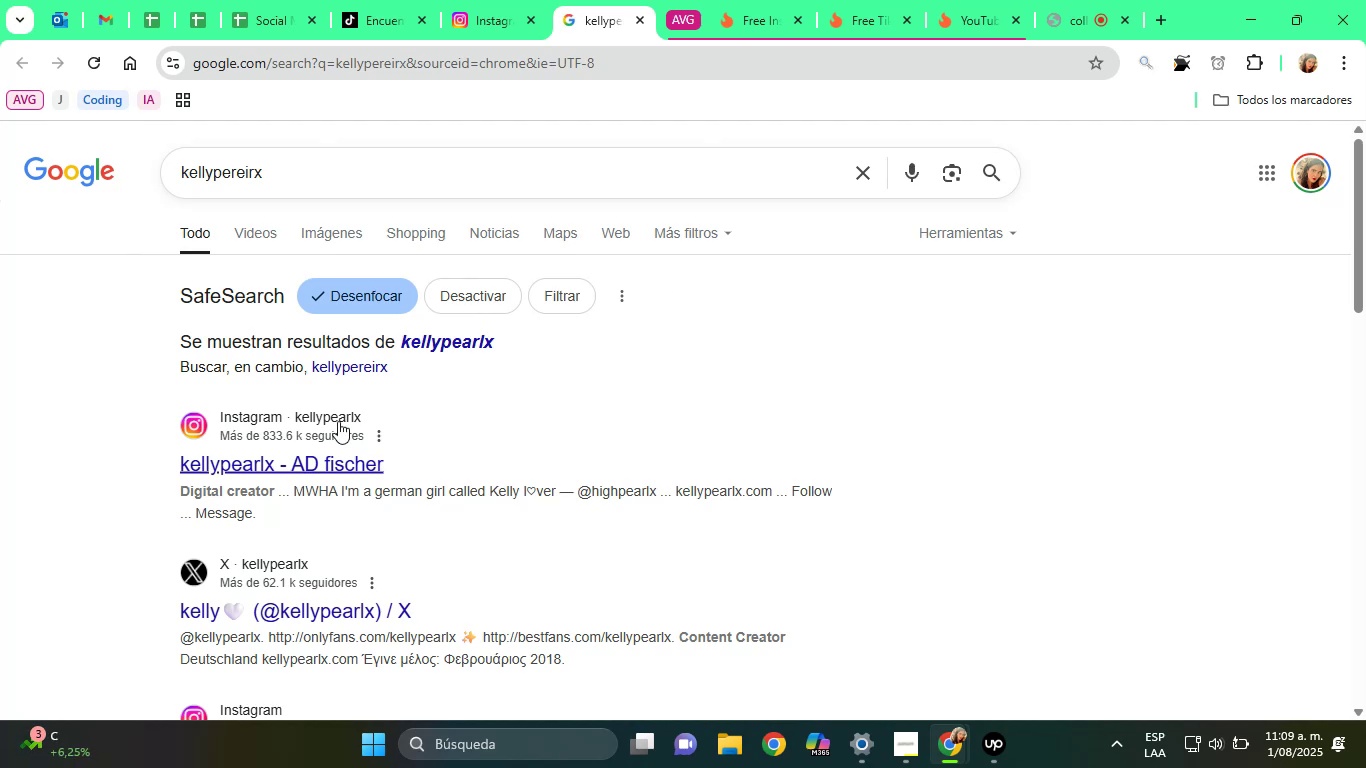 
scroll: coordinate [244, 406], scroll_direction: down, amount: 7.0
 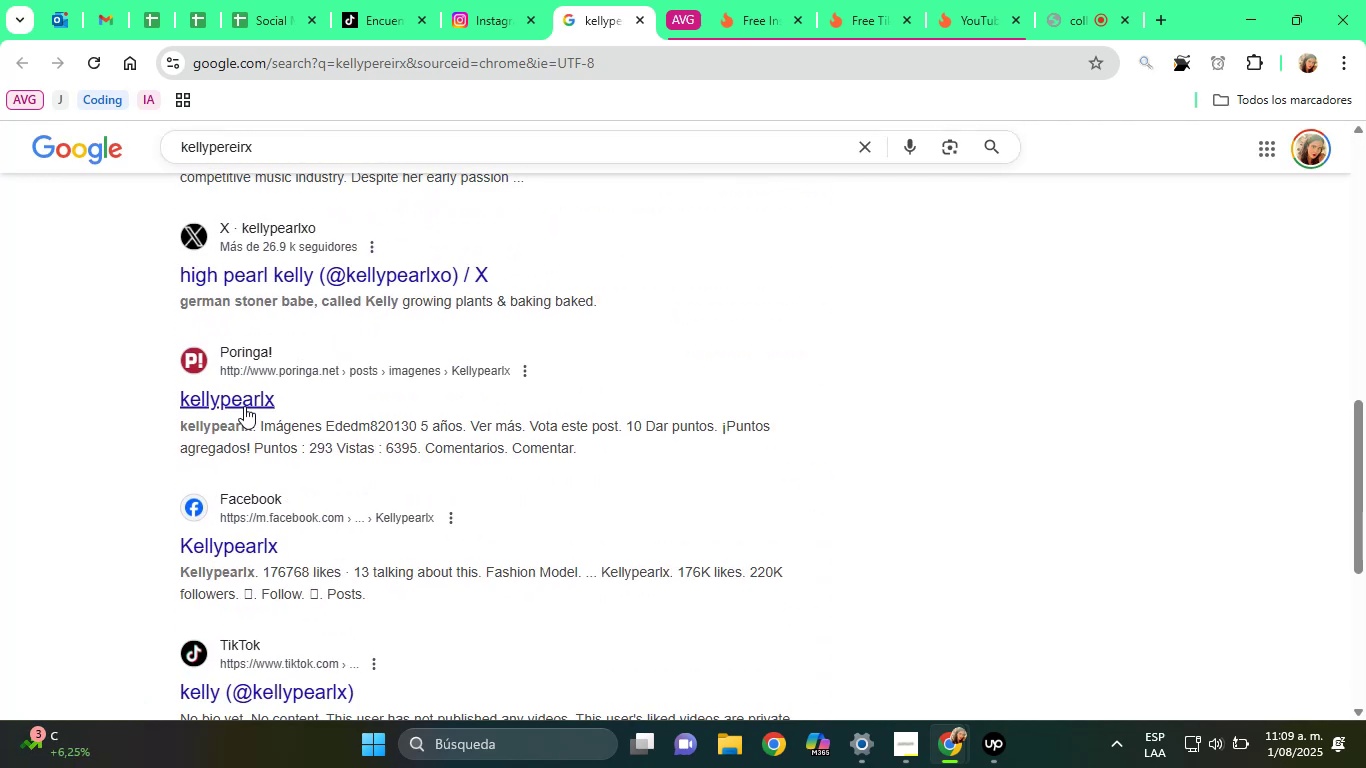 
scroll: coordinate [245, 412], scroll_direction: up, amount: 10.0
 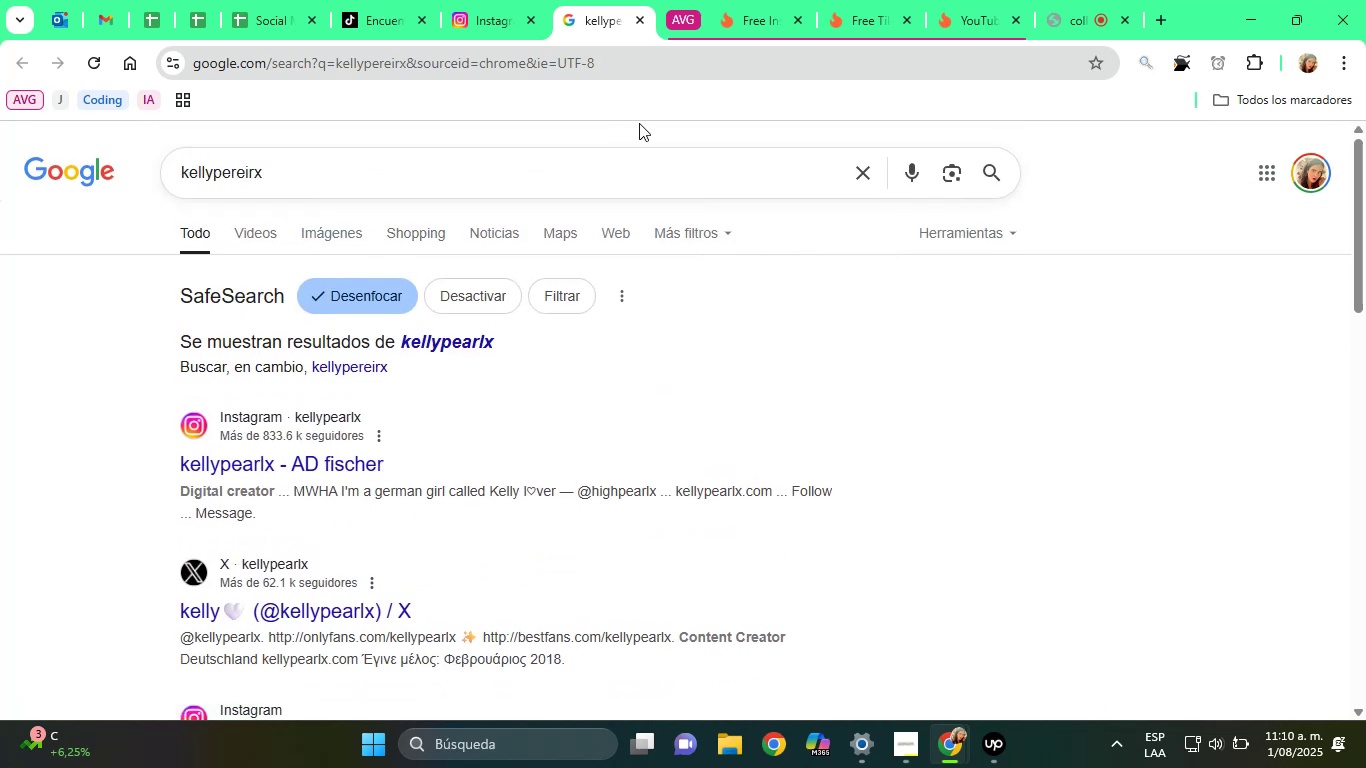 
left_click([631, 26])
 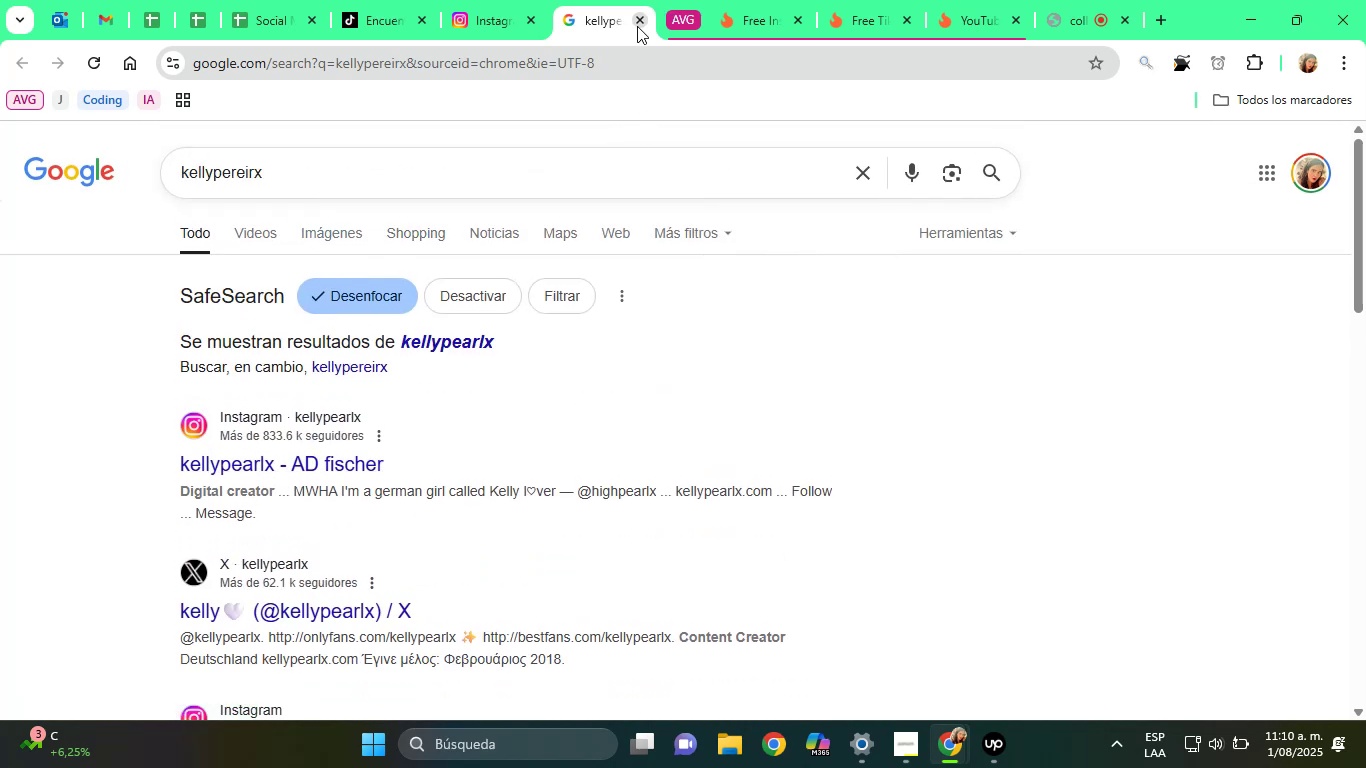 
left_click([637, 26])
 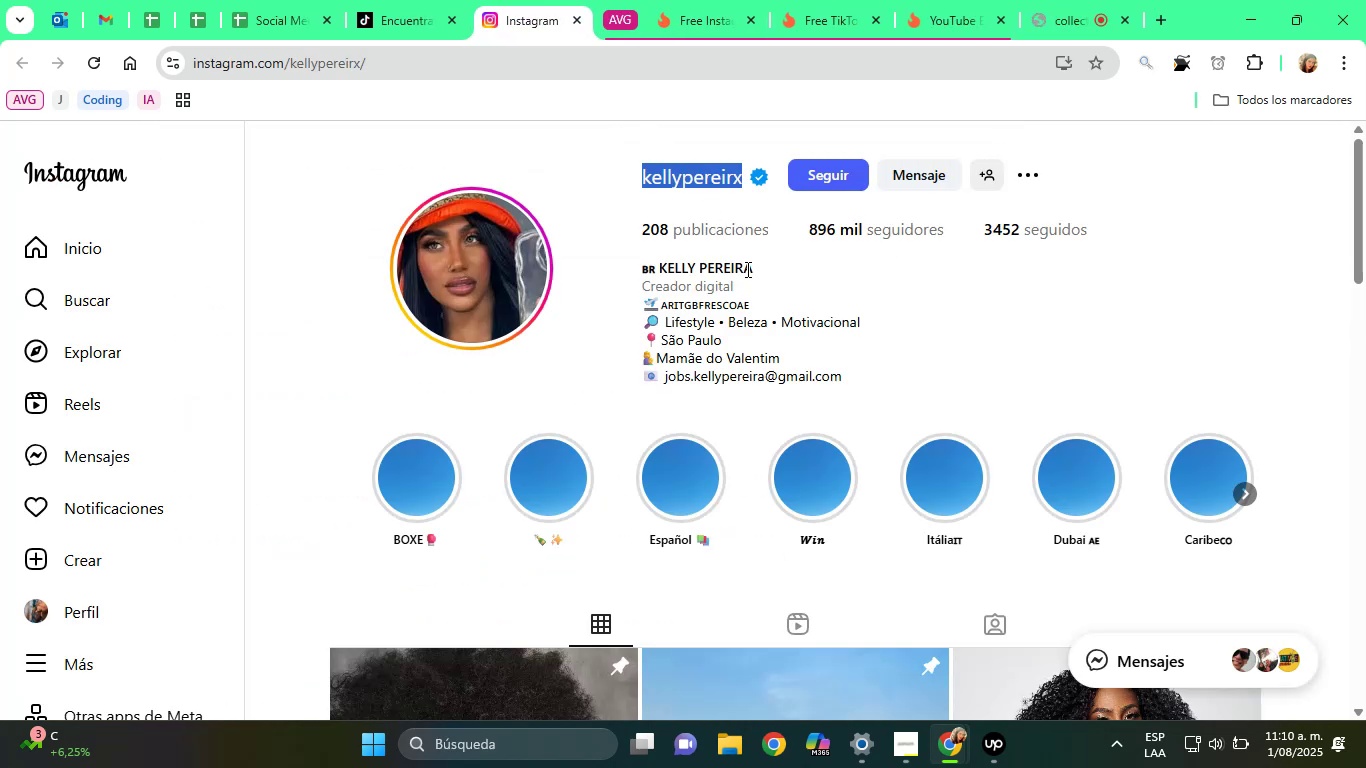 
left_click_drag(start_coordinate=[867, 375], to_coordinate=[665, 372])
 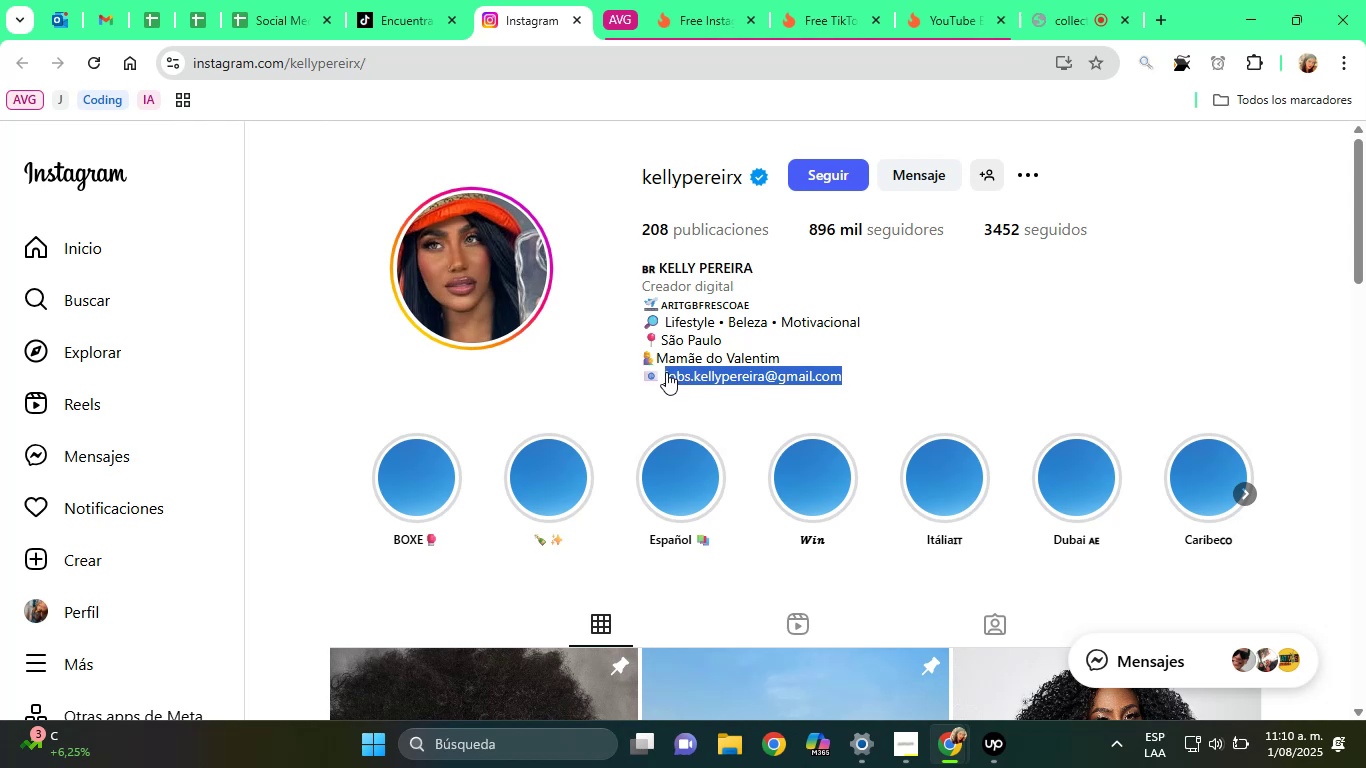 
right_click([669, 372])
 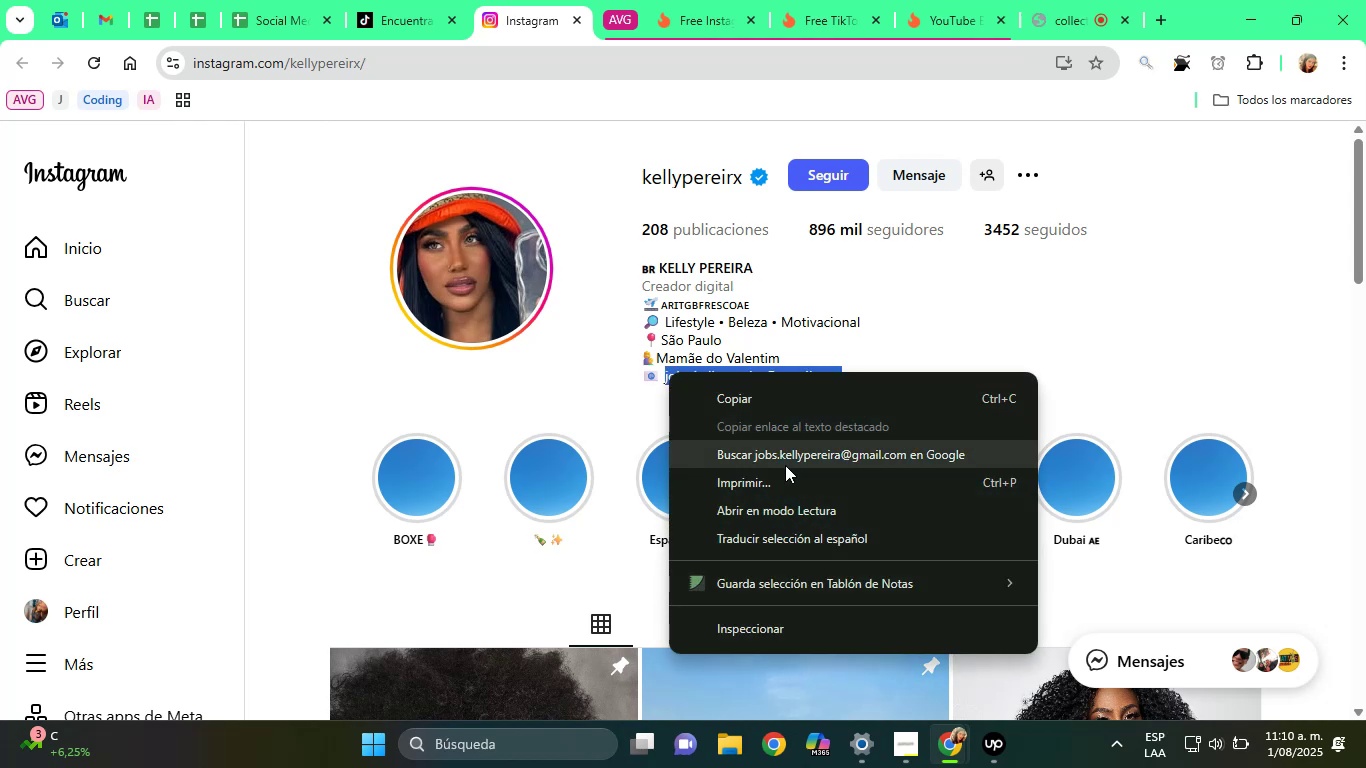 
left_click([785, 465])
 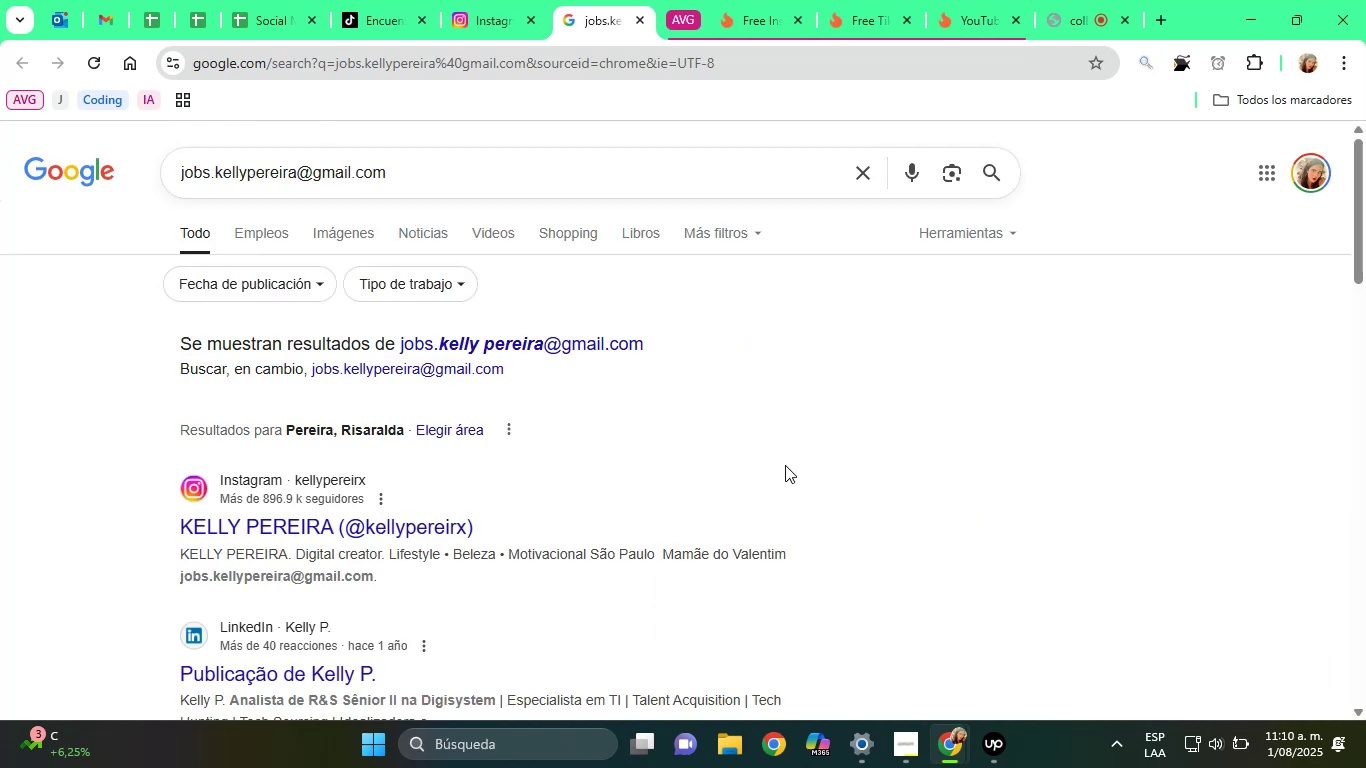 
wait(5.58)
 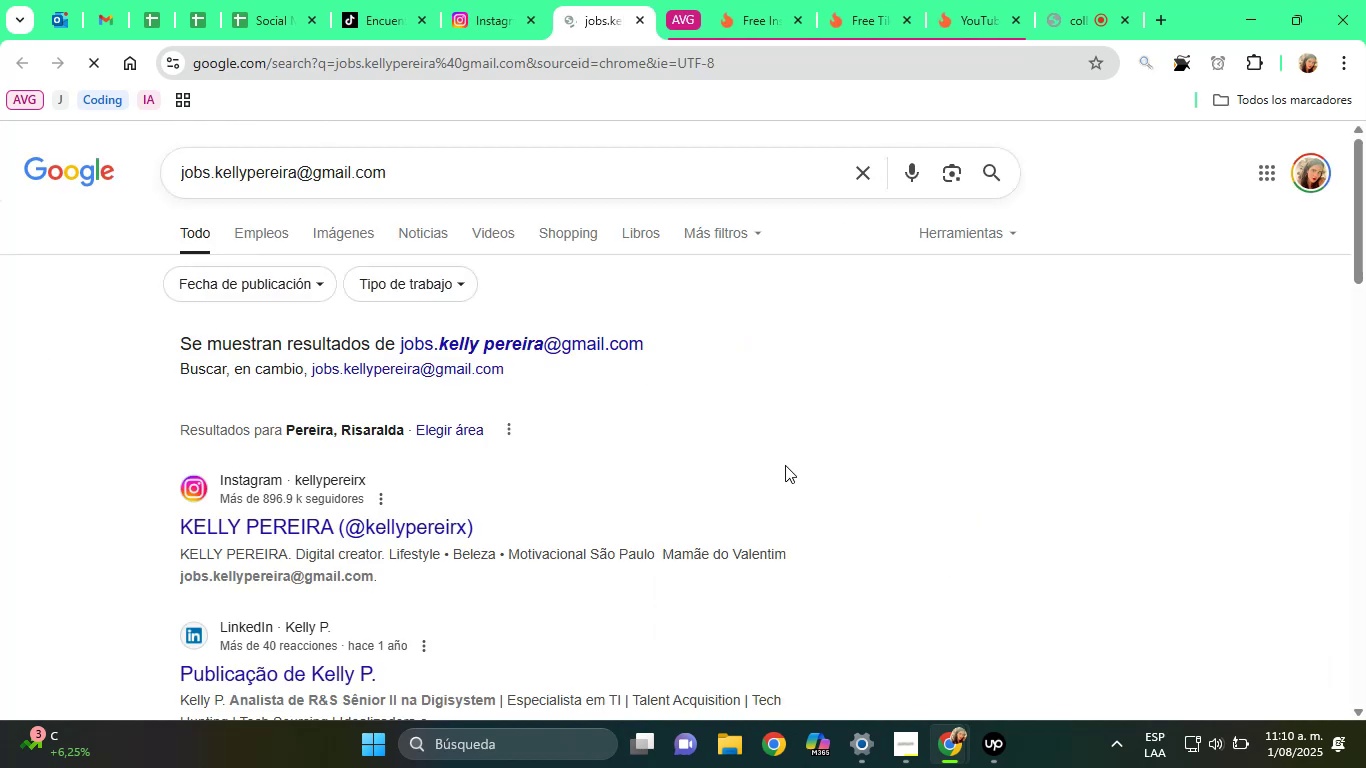 
scroll: coordinate [592, 500], scroll_direction: down, amount: 4.0
 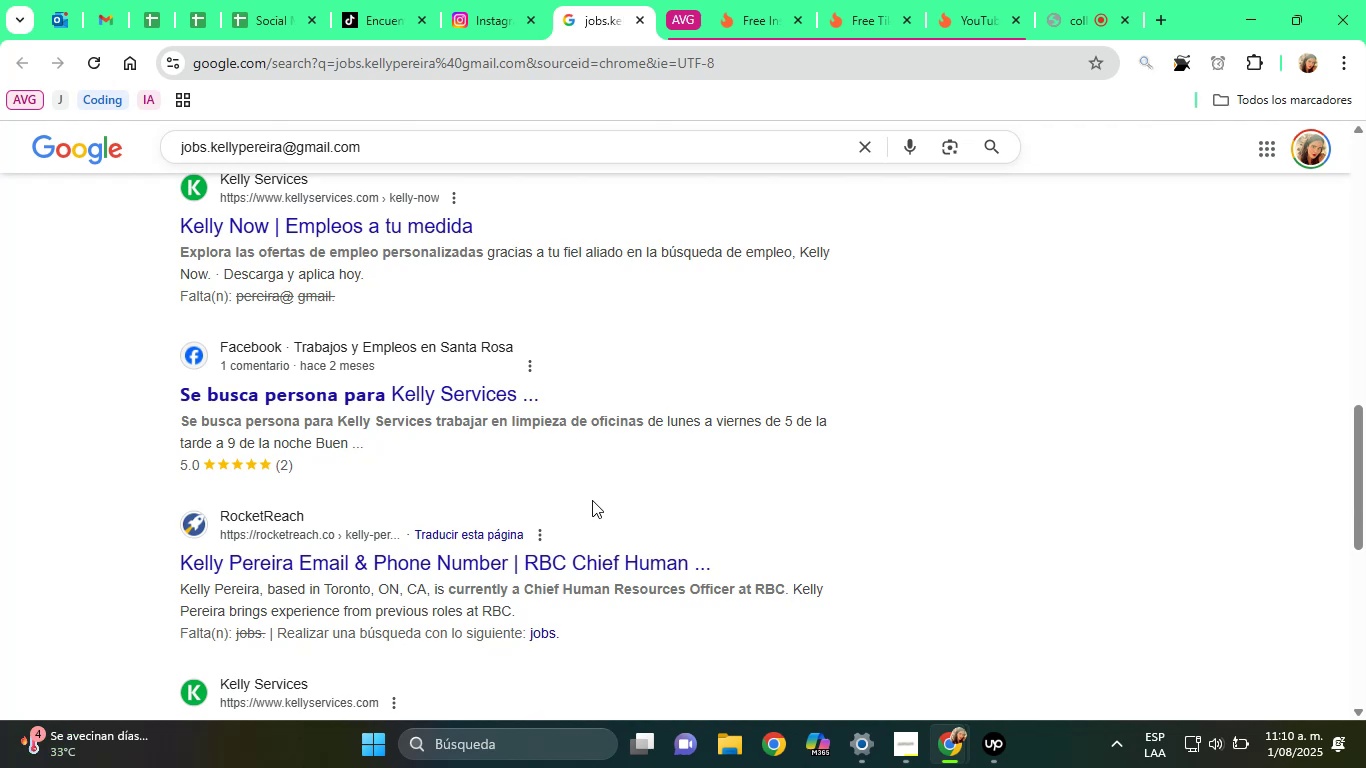 
wait(35.72)
 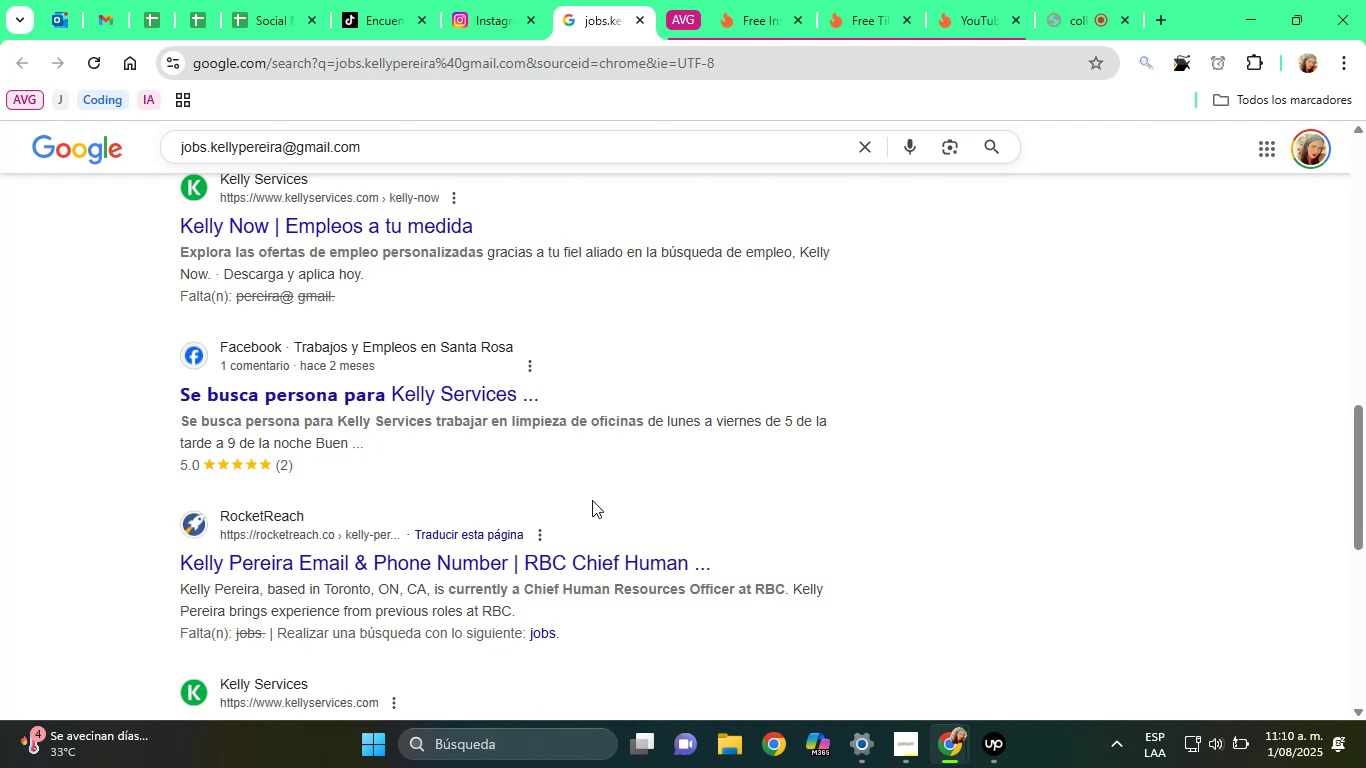 
left_click_drag(start_coordinate=[620, 179], to_coordinate=[742, 180])
 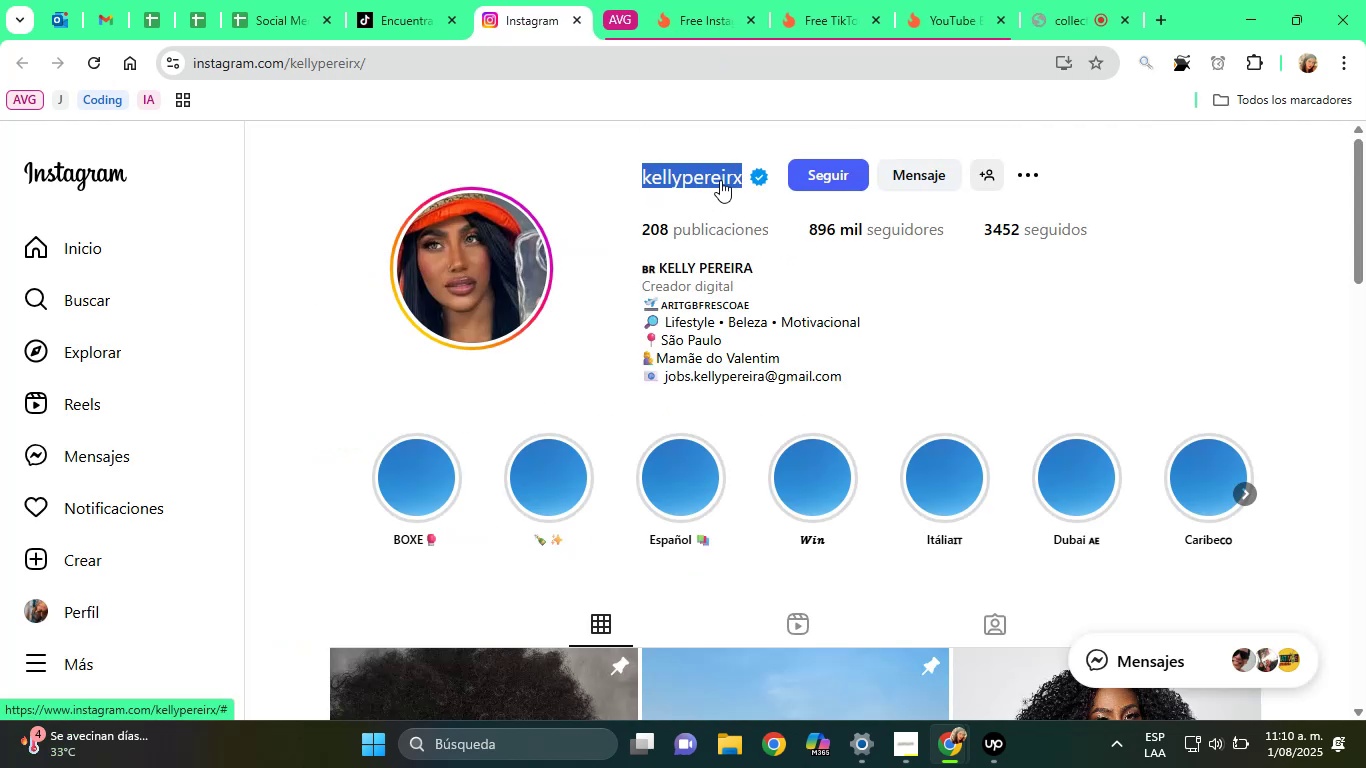 
right_click([717, 179])
 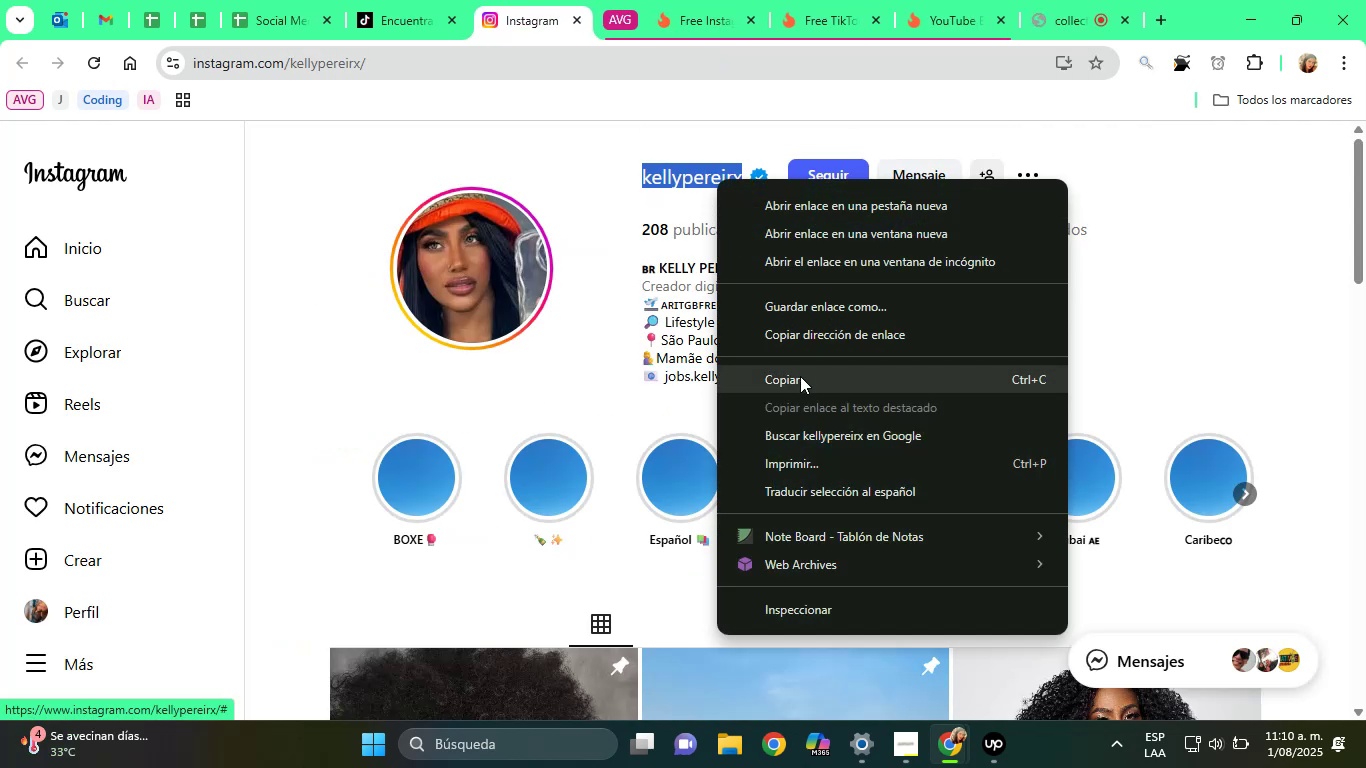 
left_click([800, 380])
 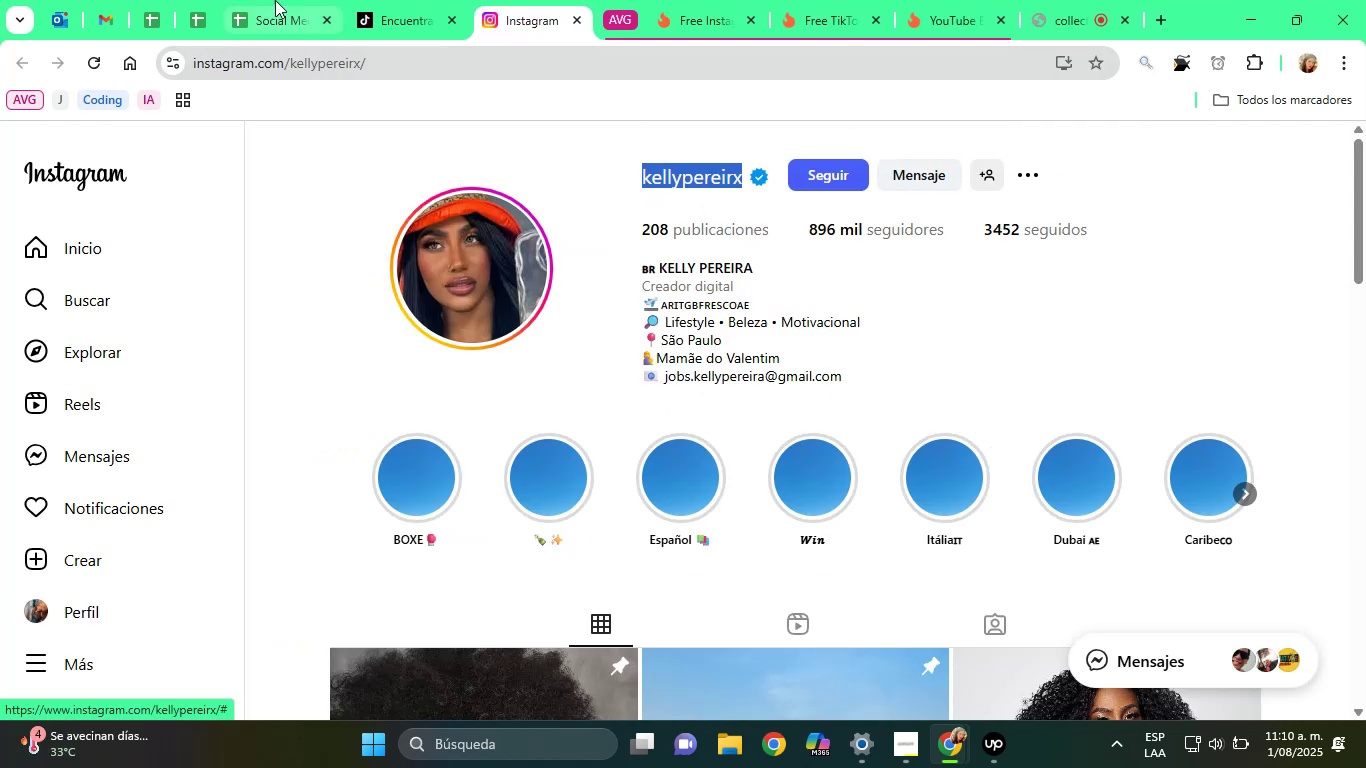 
left_click([251, 0])
 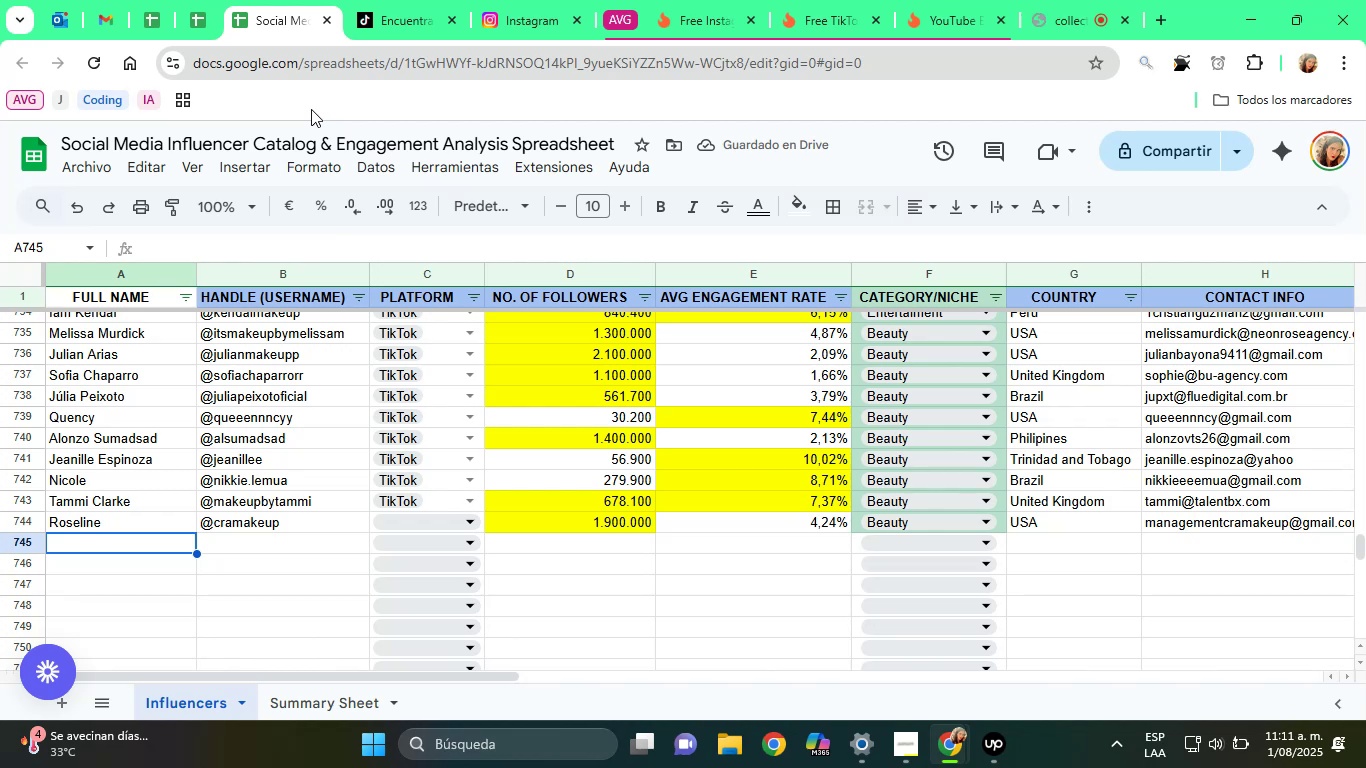 
type(Kelly Pereira)
 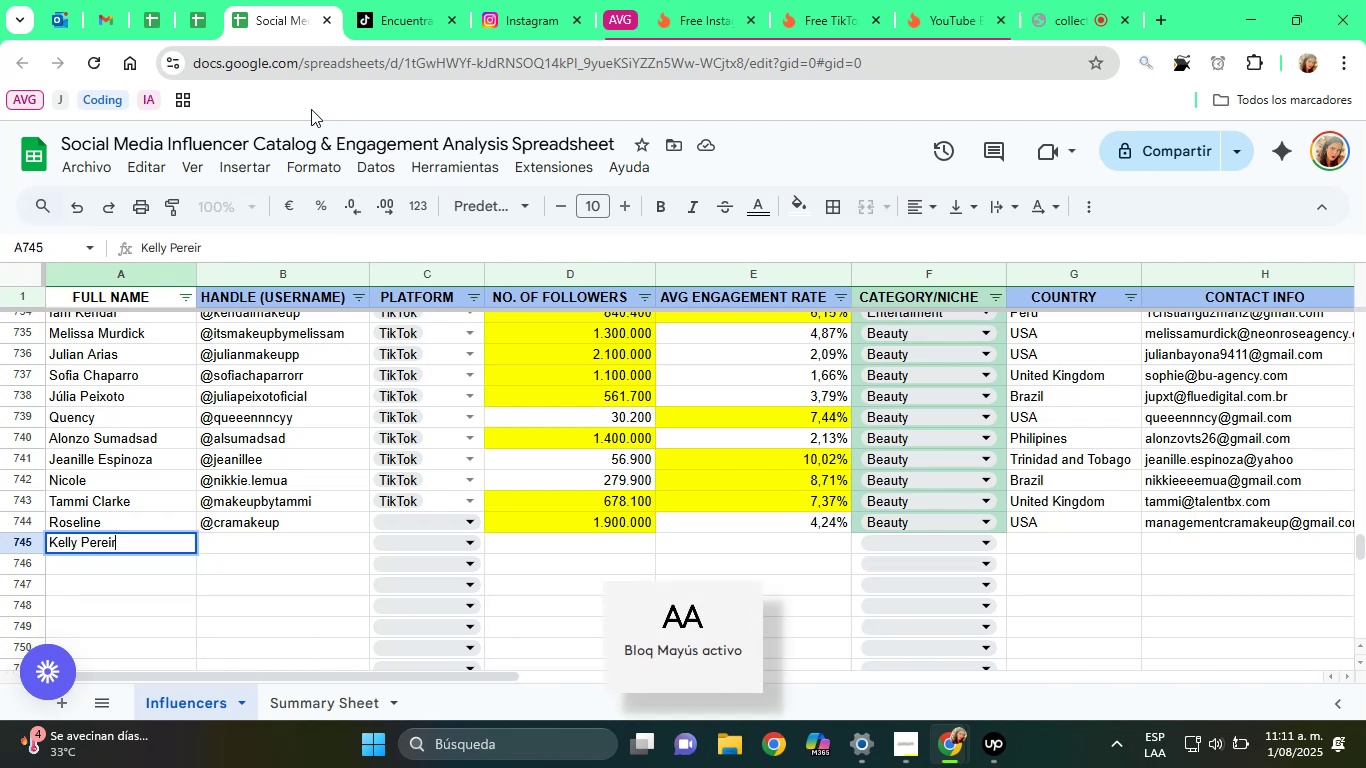 
key(ArrowRight)
 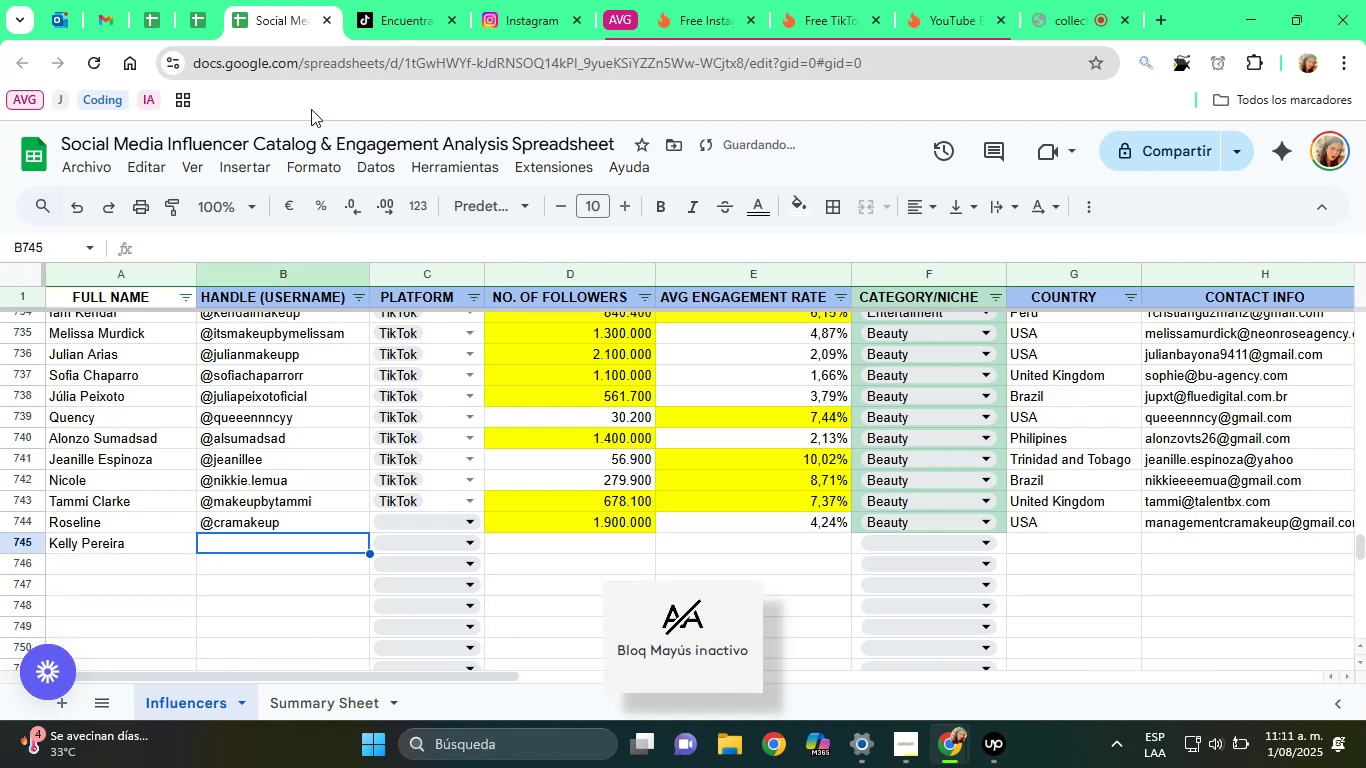 
key(Alt+Control+Q)
 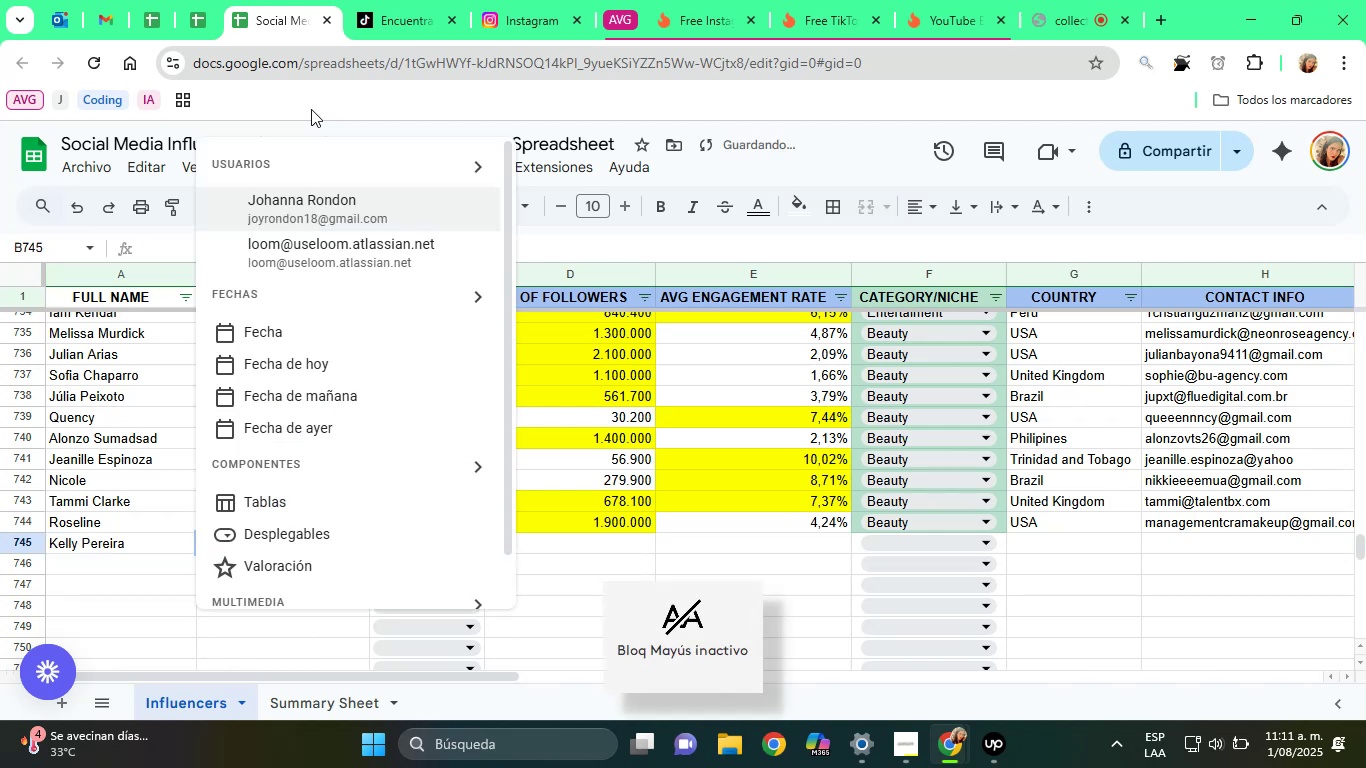 
key(Control+V)
 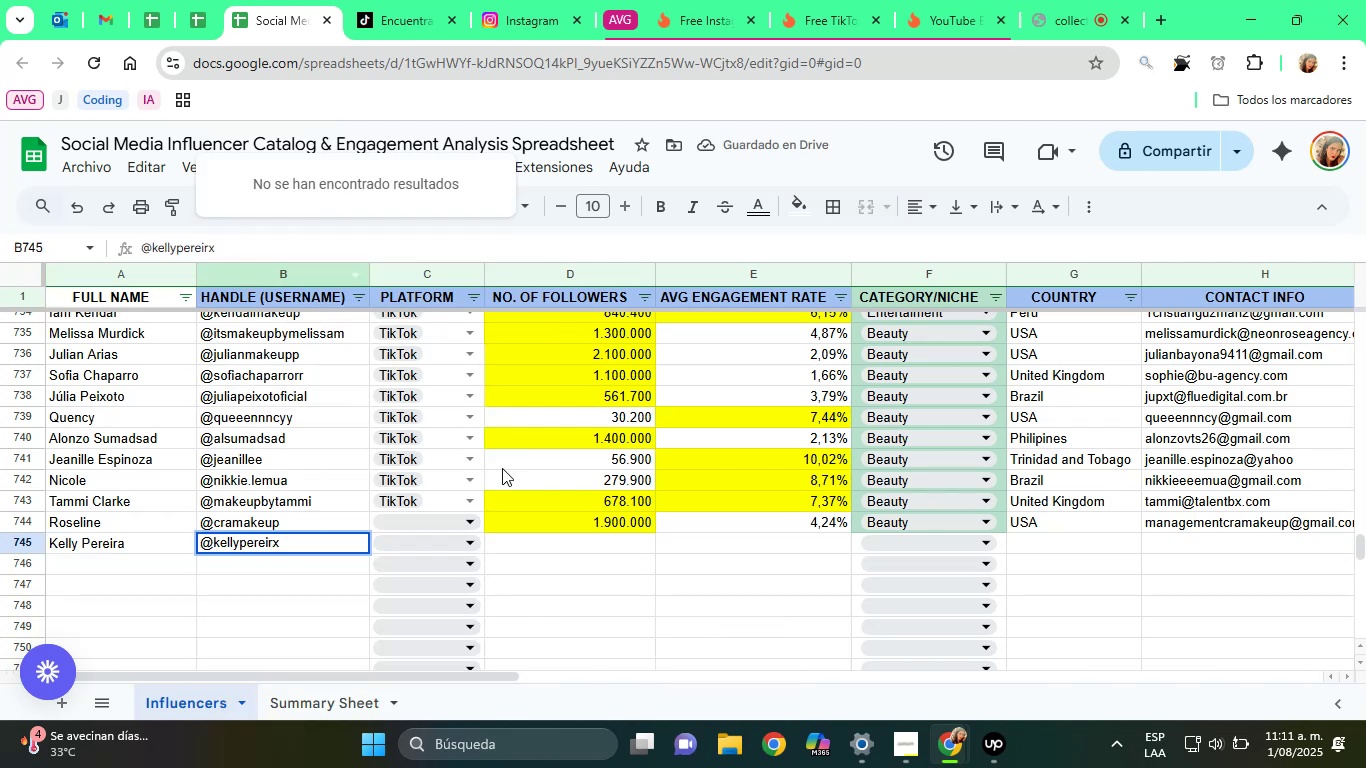 
left_click([440, 522])
 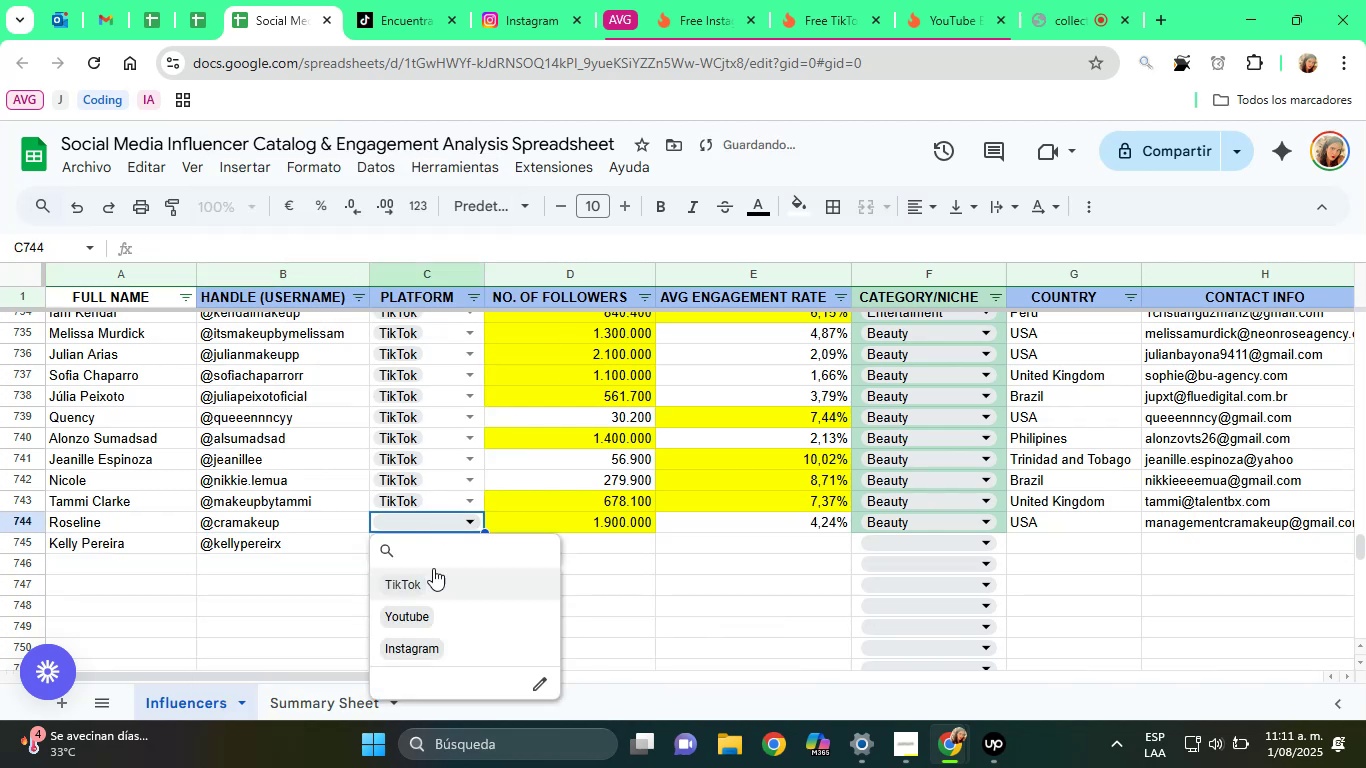 
left_click([430, 572])
 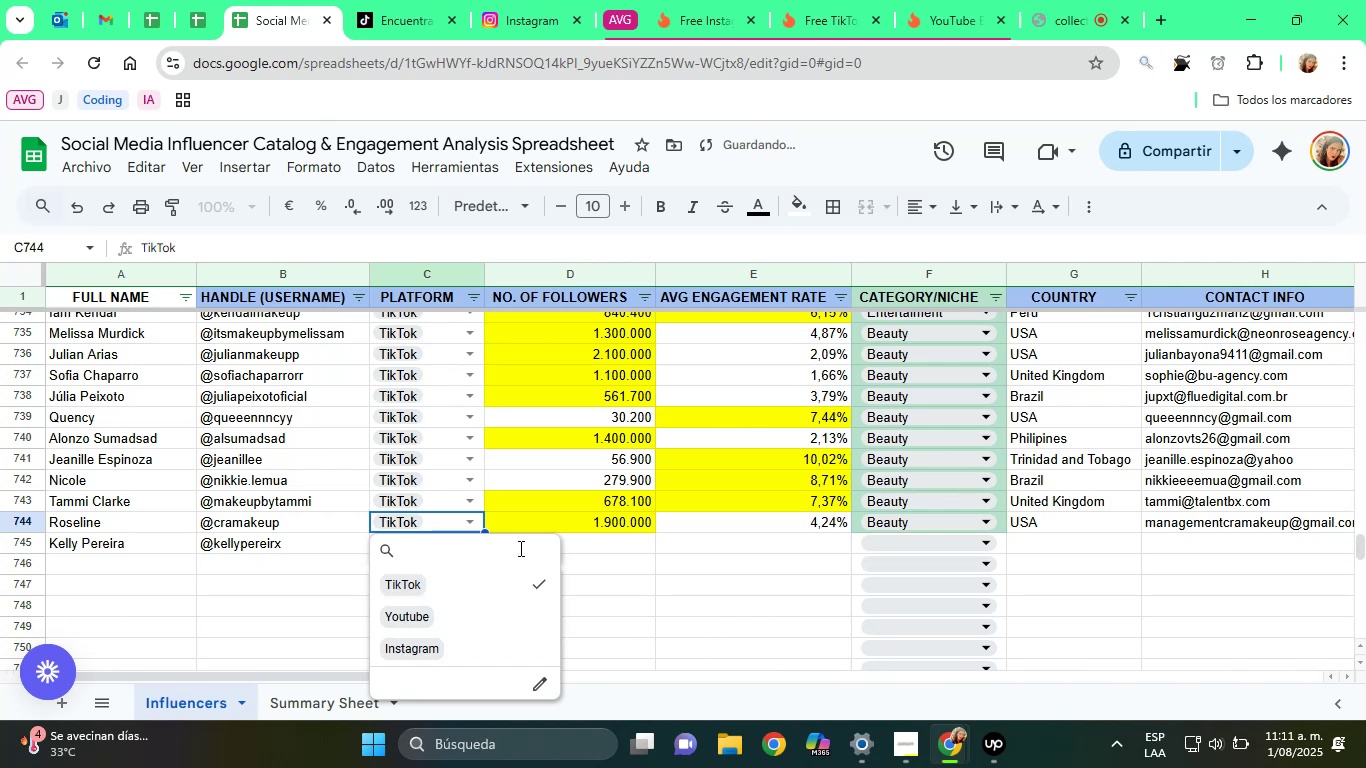 
left_click([588, 566])
 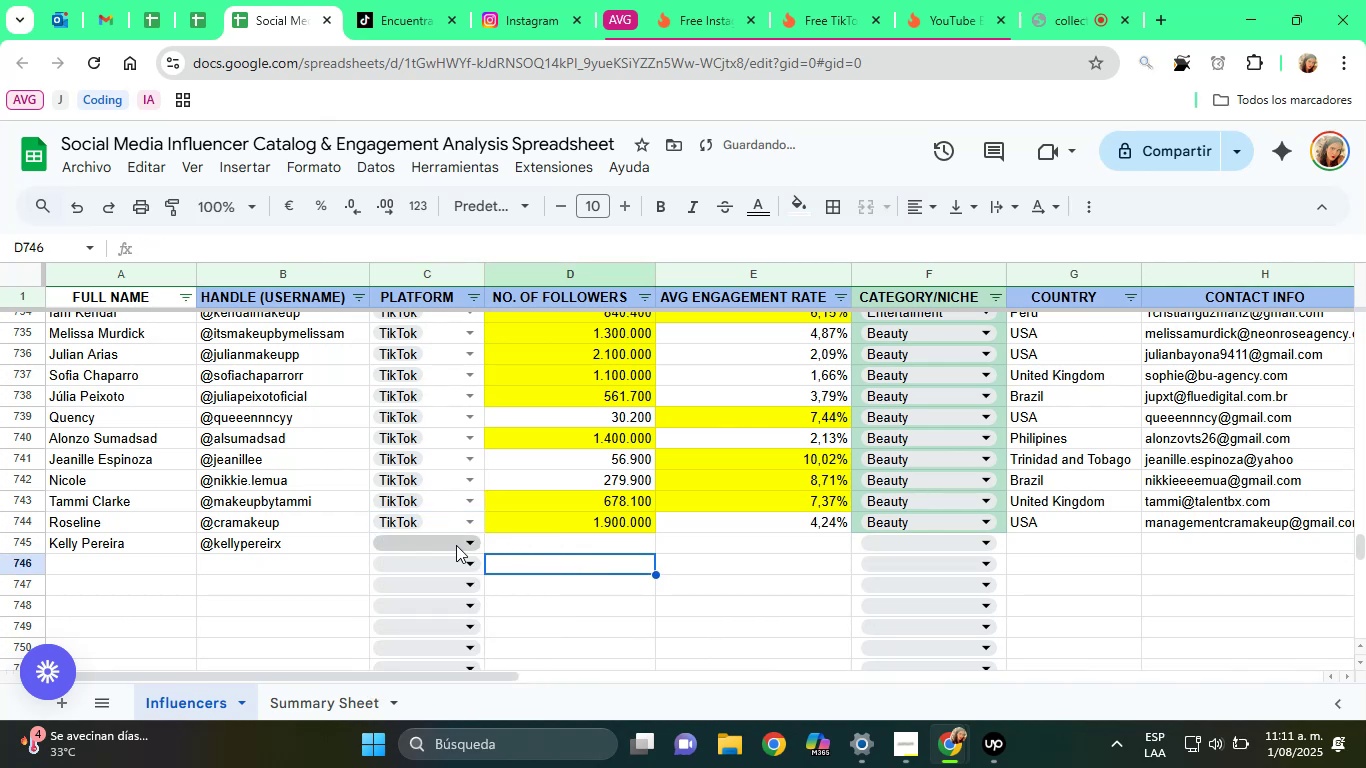 
left_click([455, 545])
 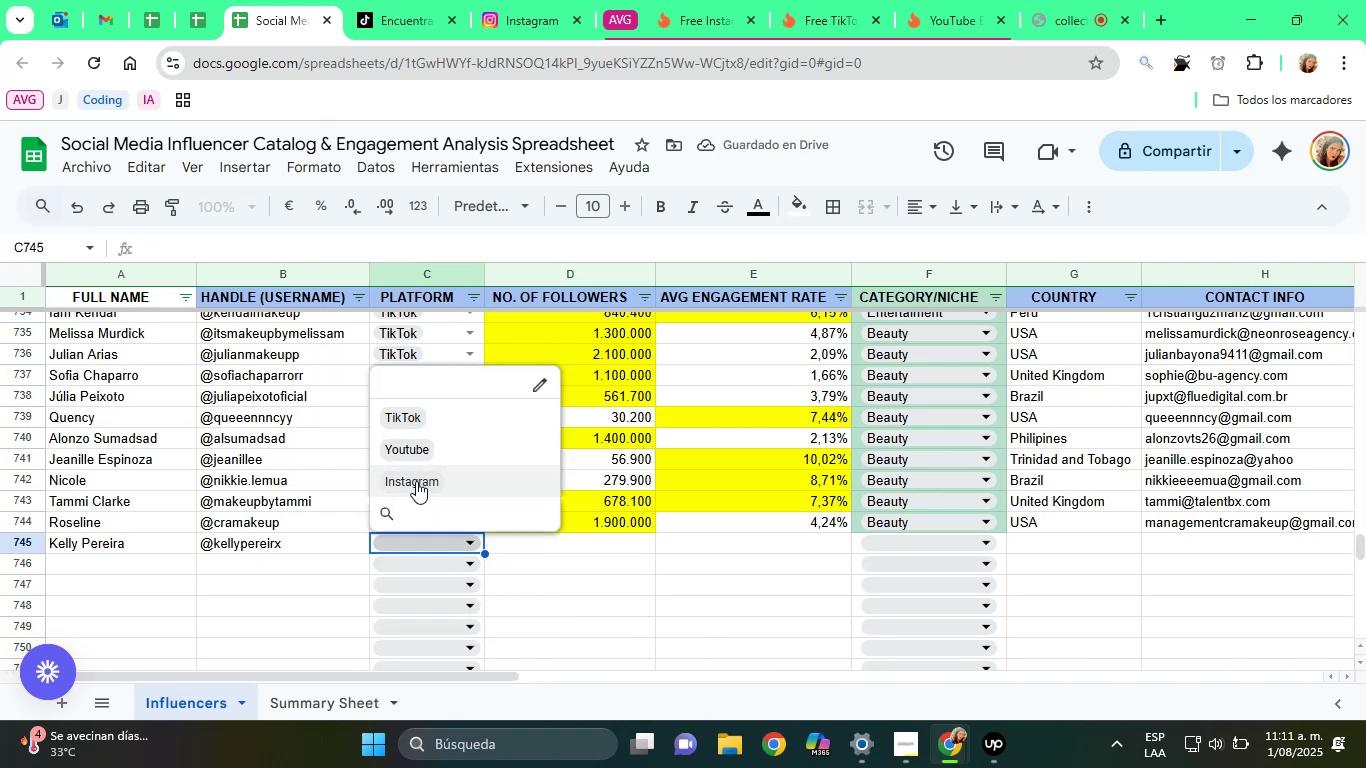 
left_click([412, 477])
 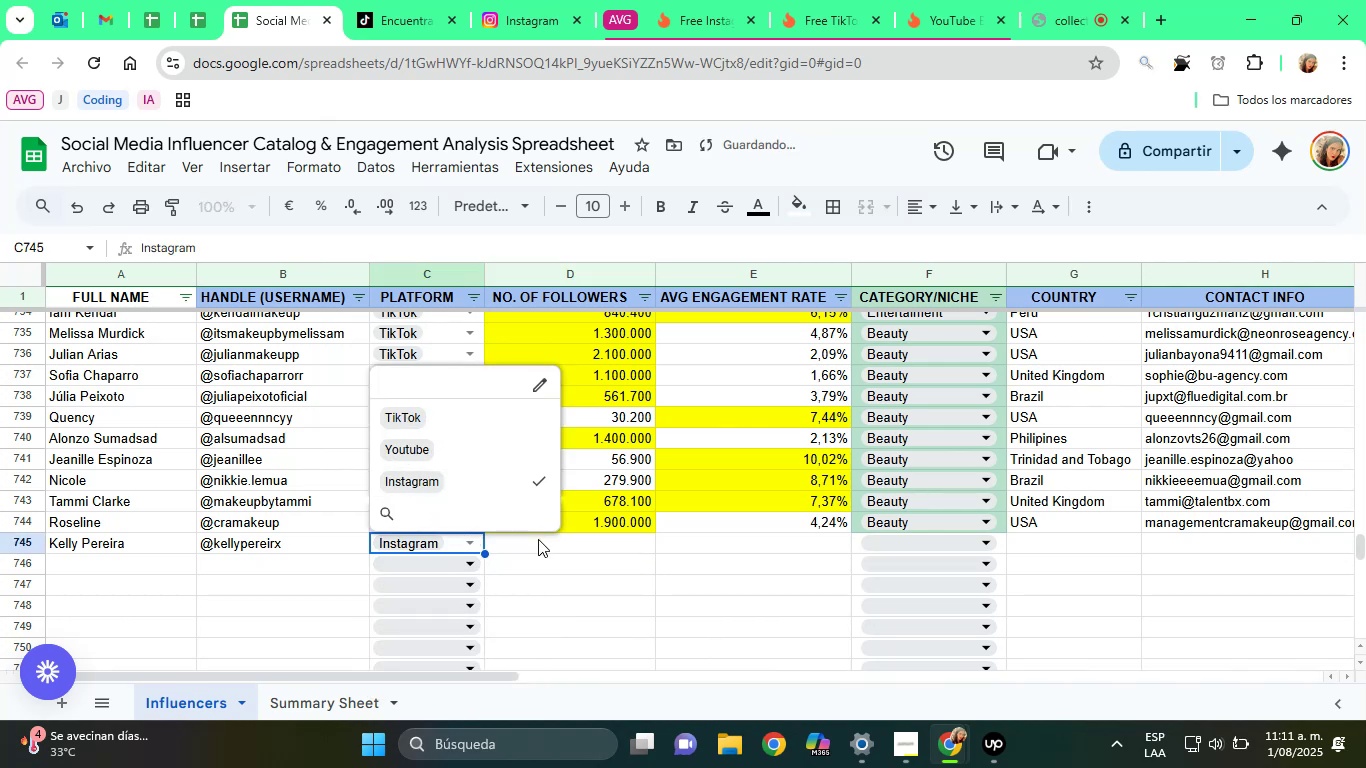 
left_click([553, 546])
 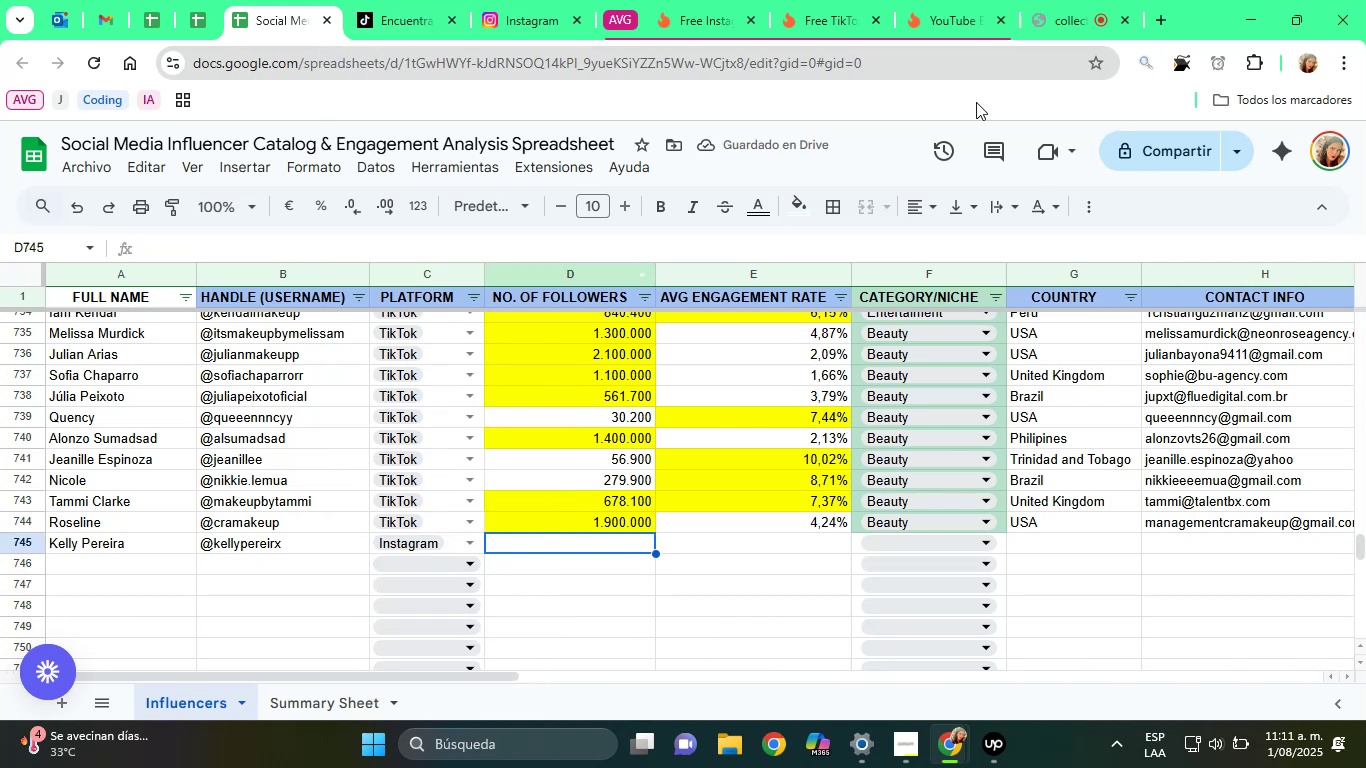 
left_click([512, 0])
 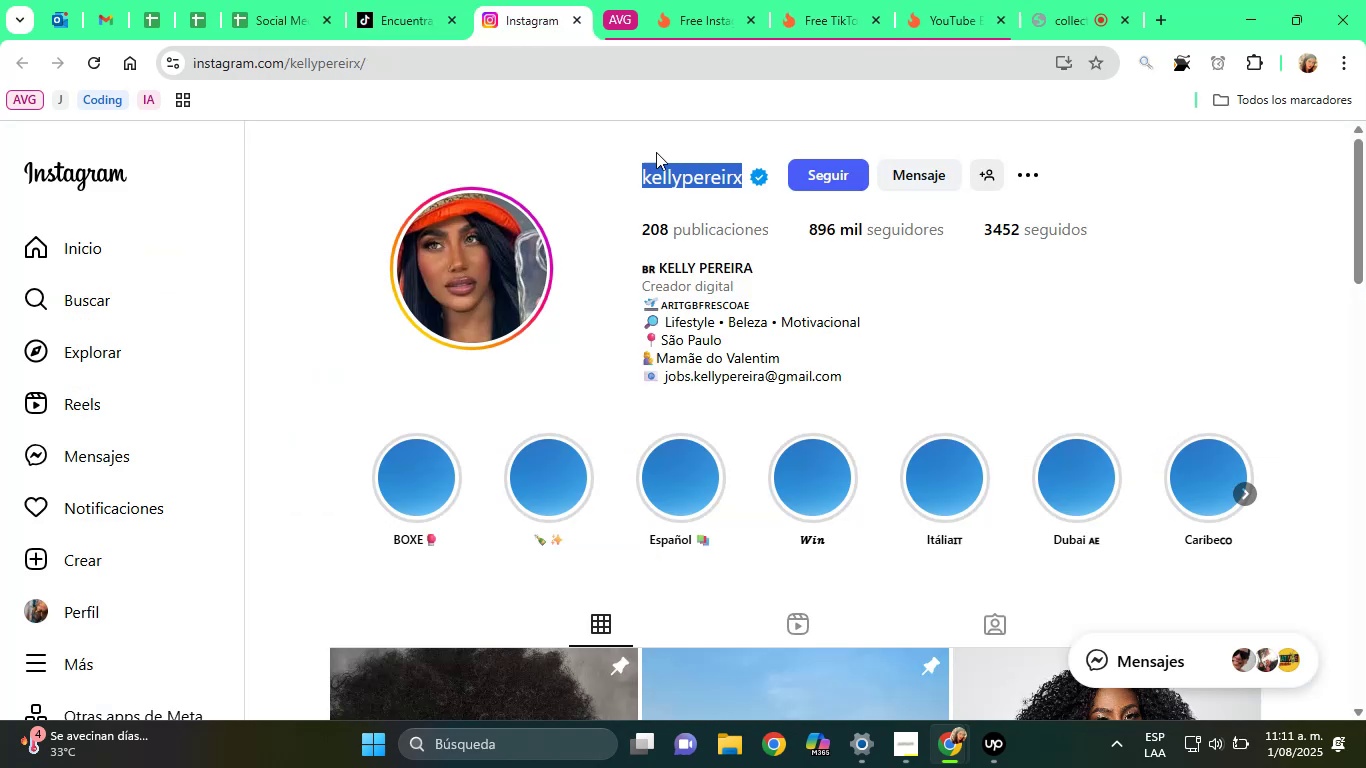 
right_click([676, 164])
 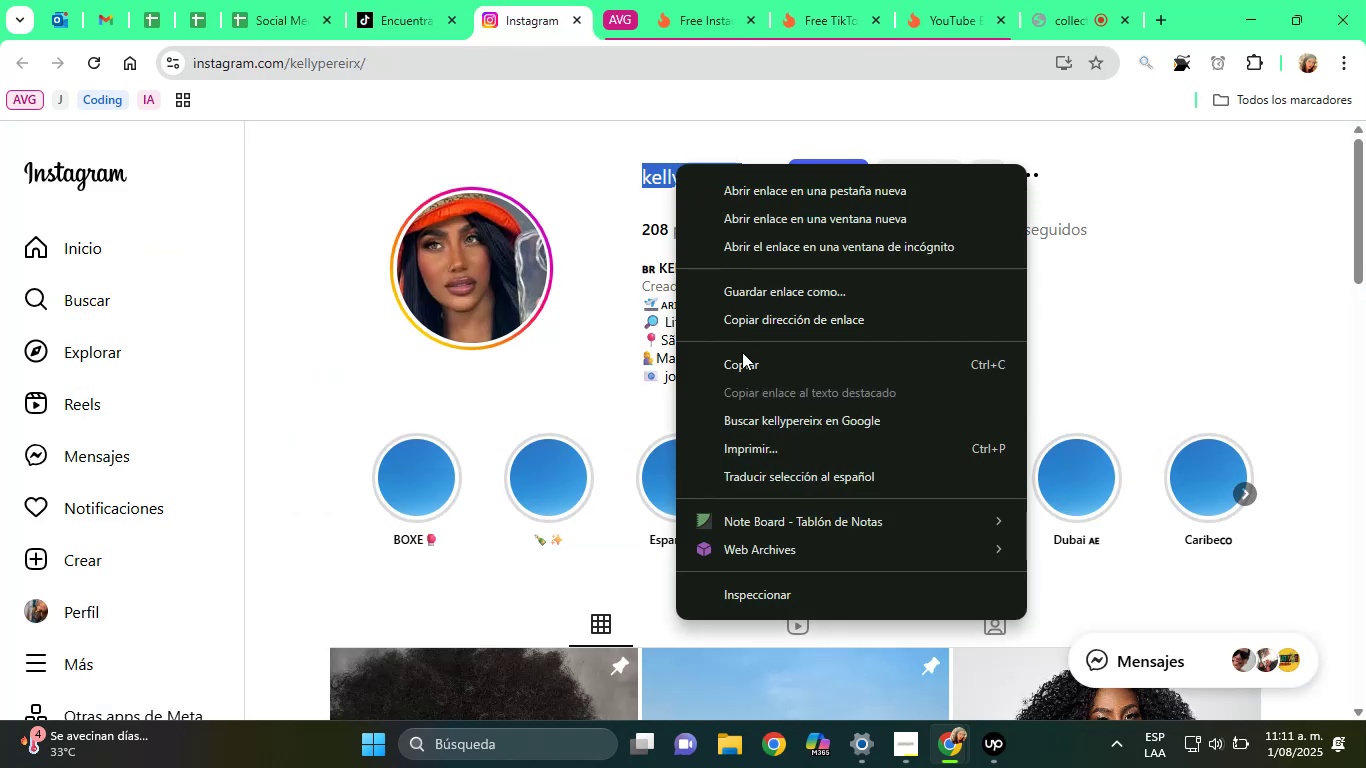 
left_click([742, 377])
 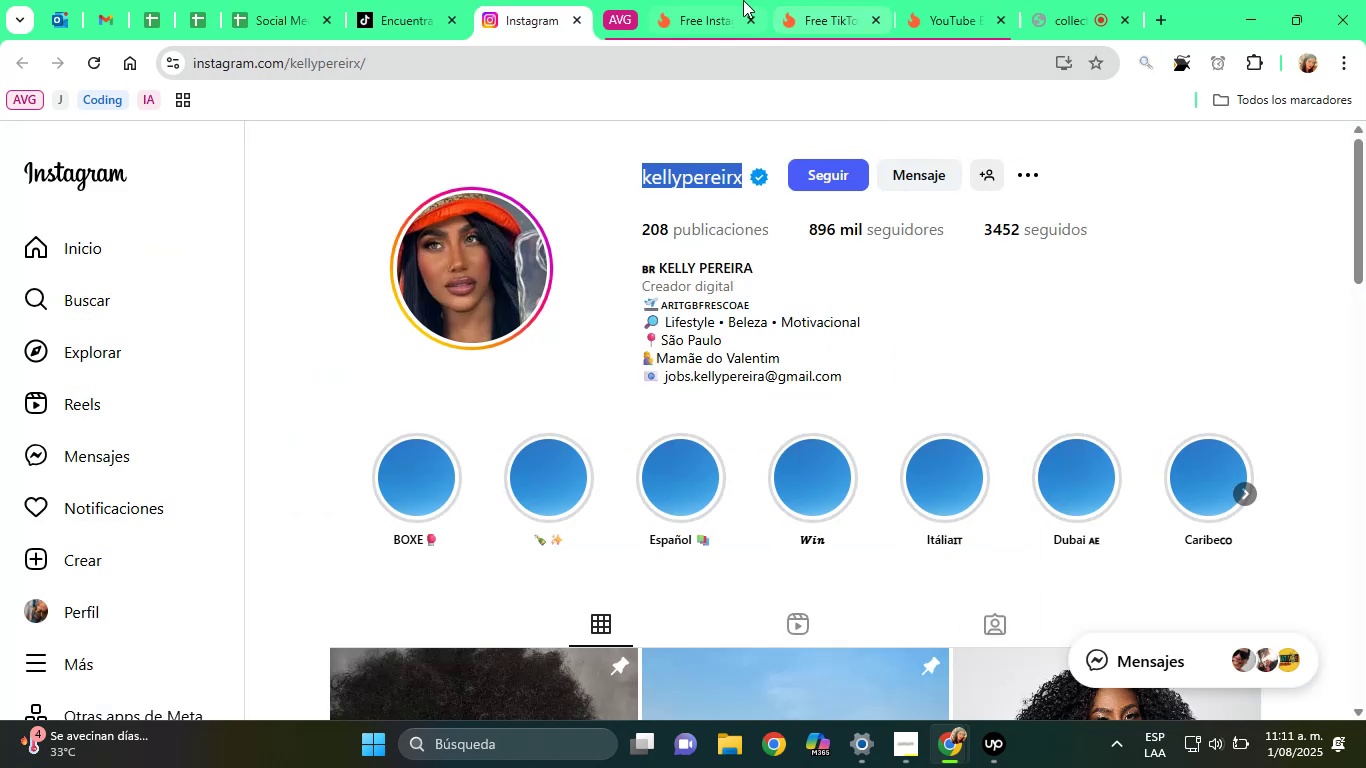 
left_click([725, 0])
 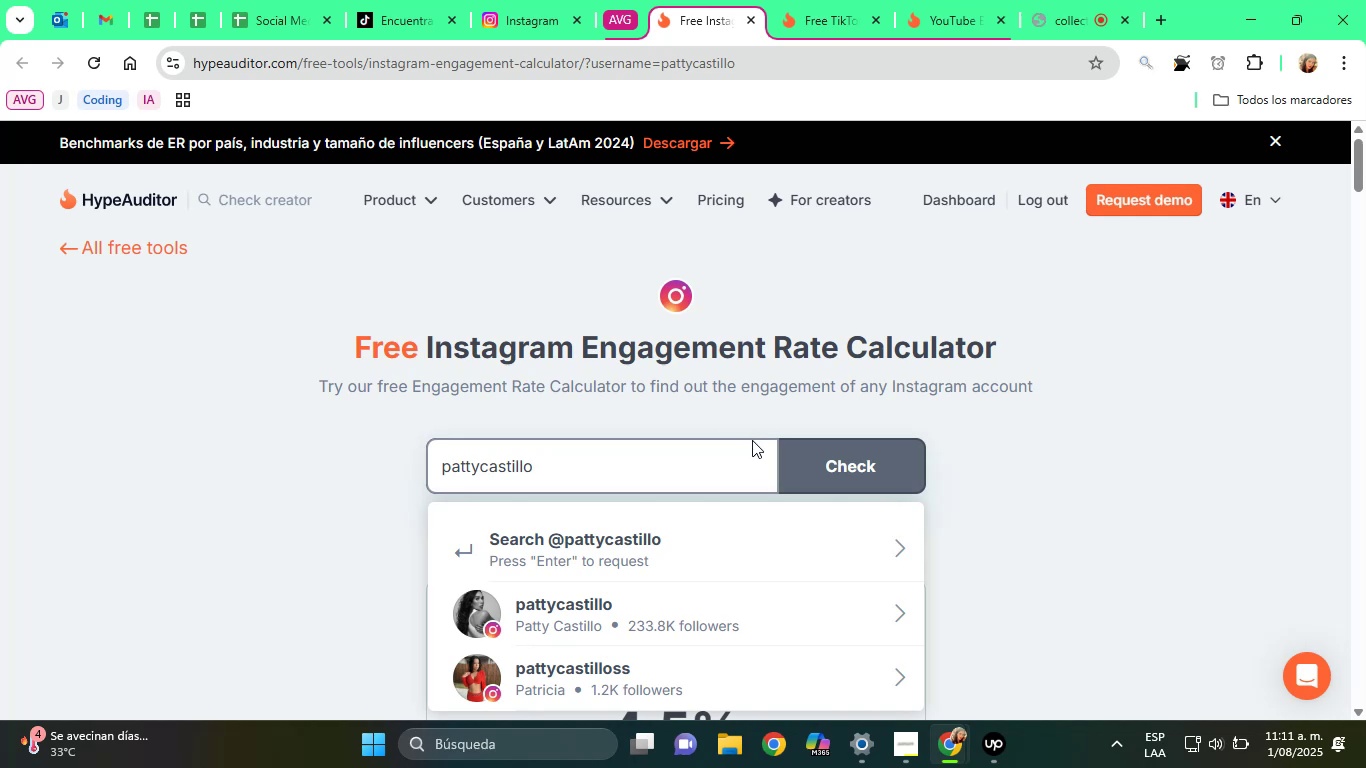 
double_click([737, 449])
 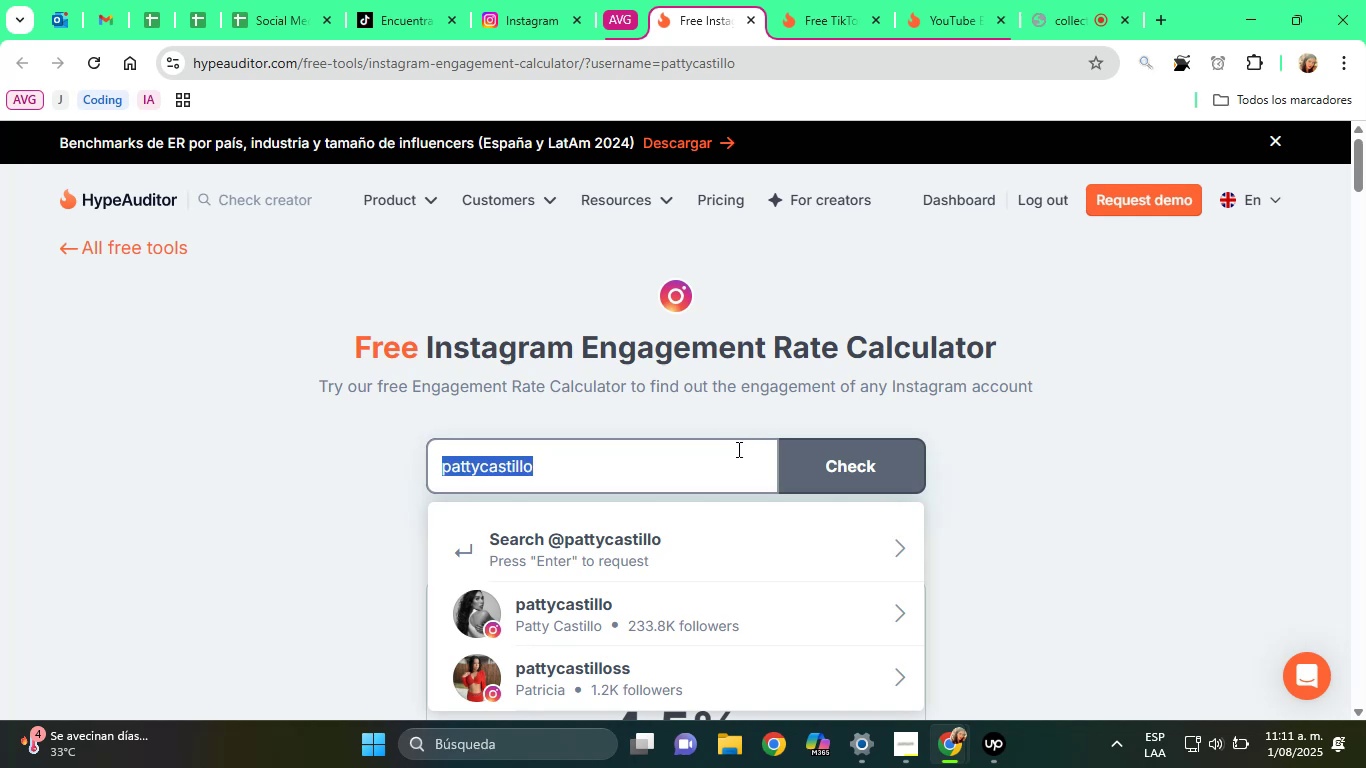 
triple_click([737, 449])
 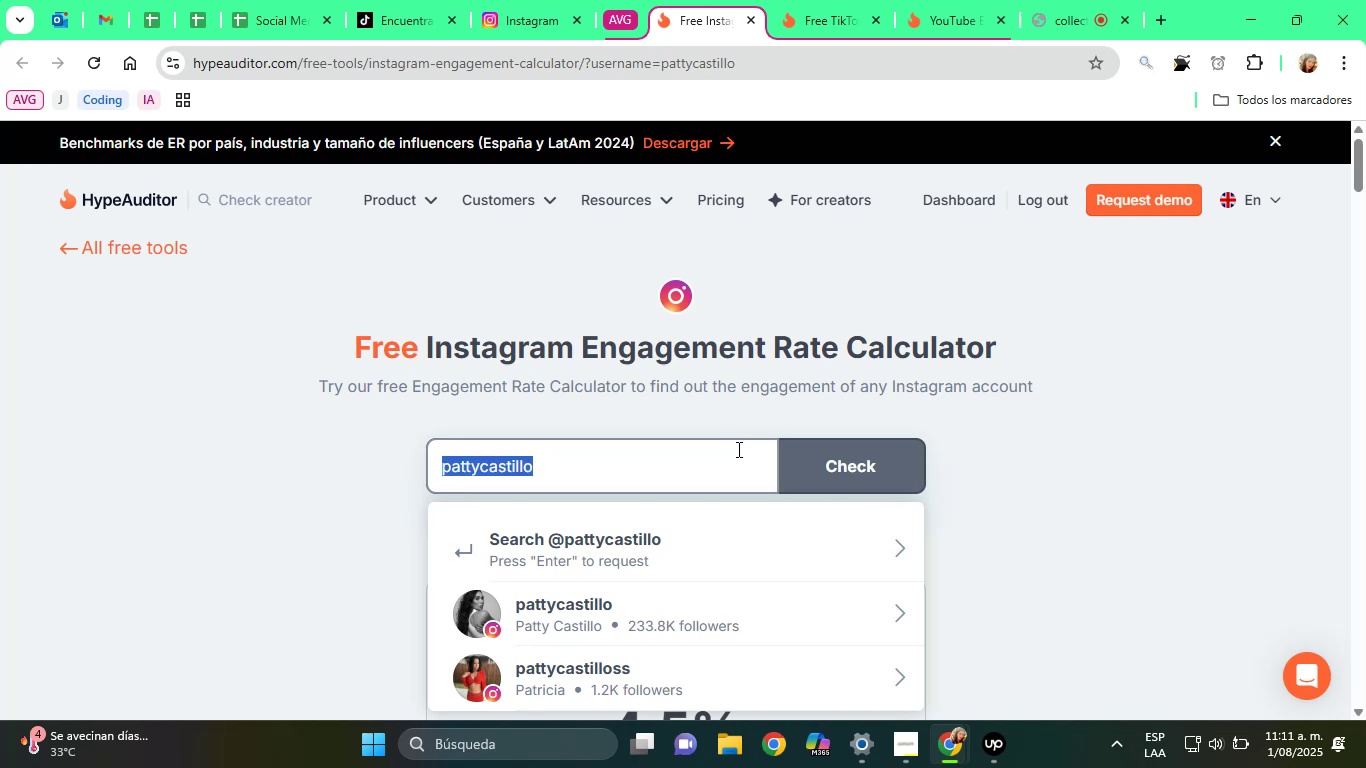 
key(Control+V)
 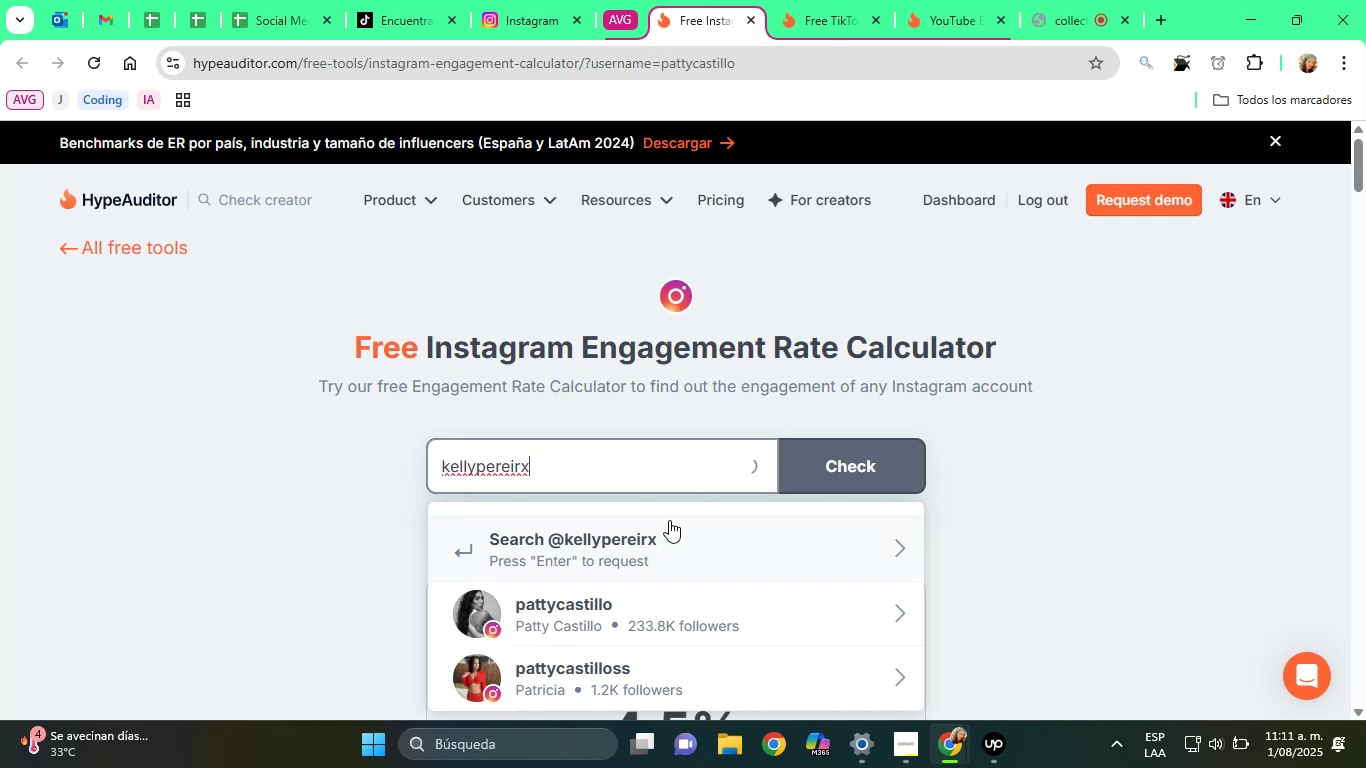 
wait(6.43)
 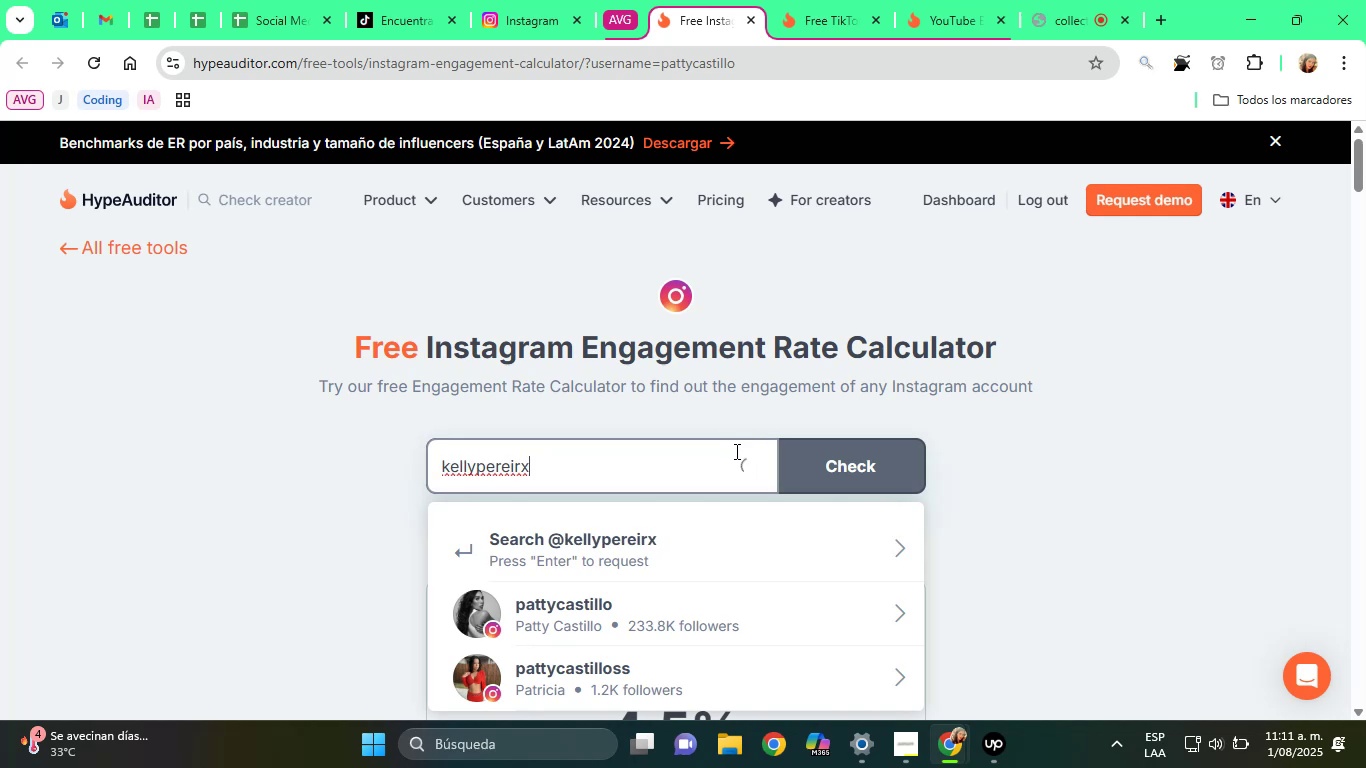 
key(Home)
 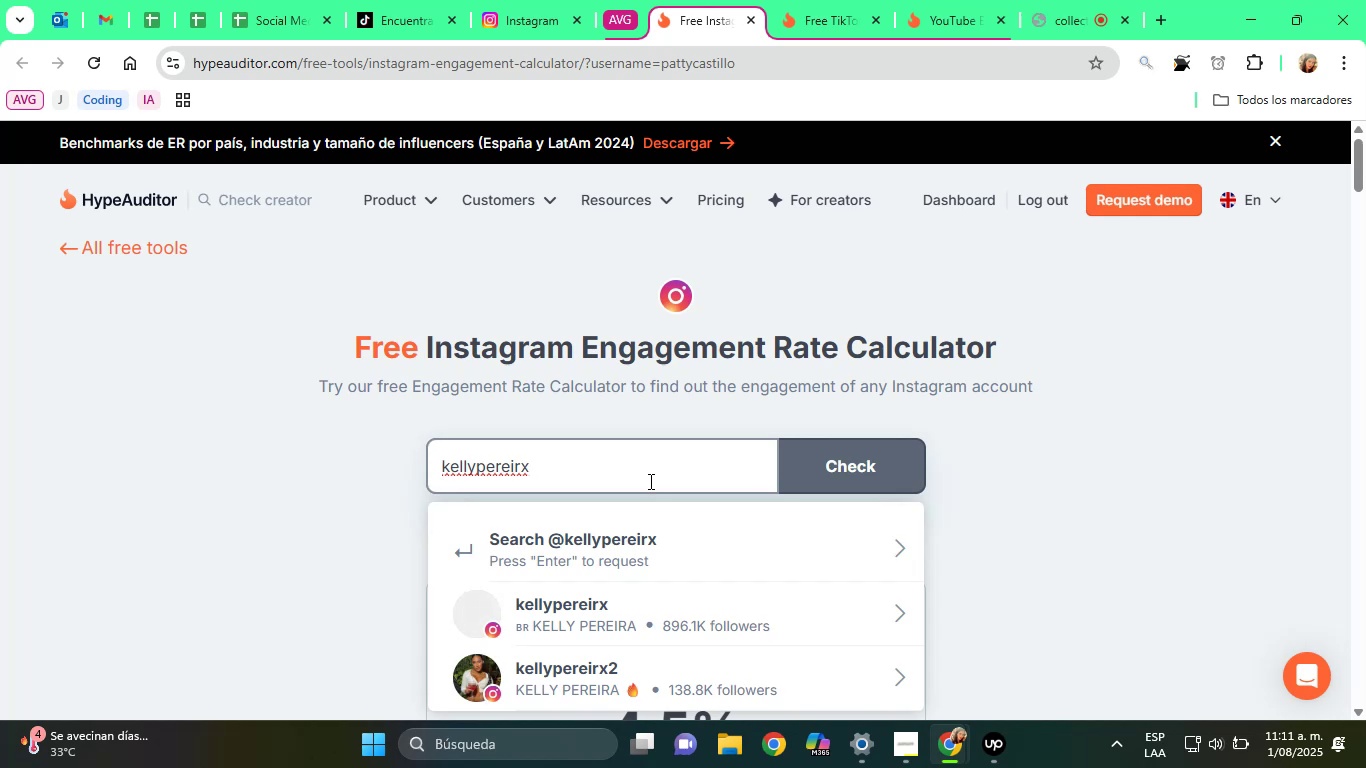 
left_click([653, 629])
 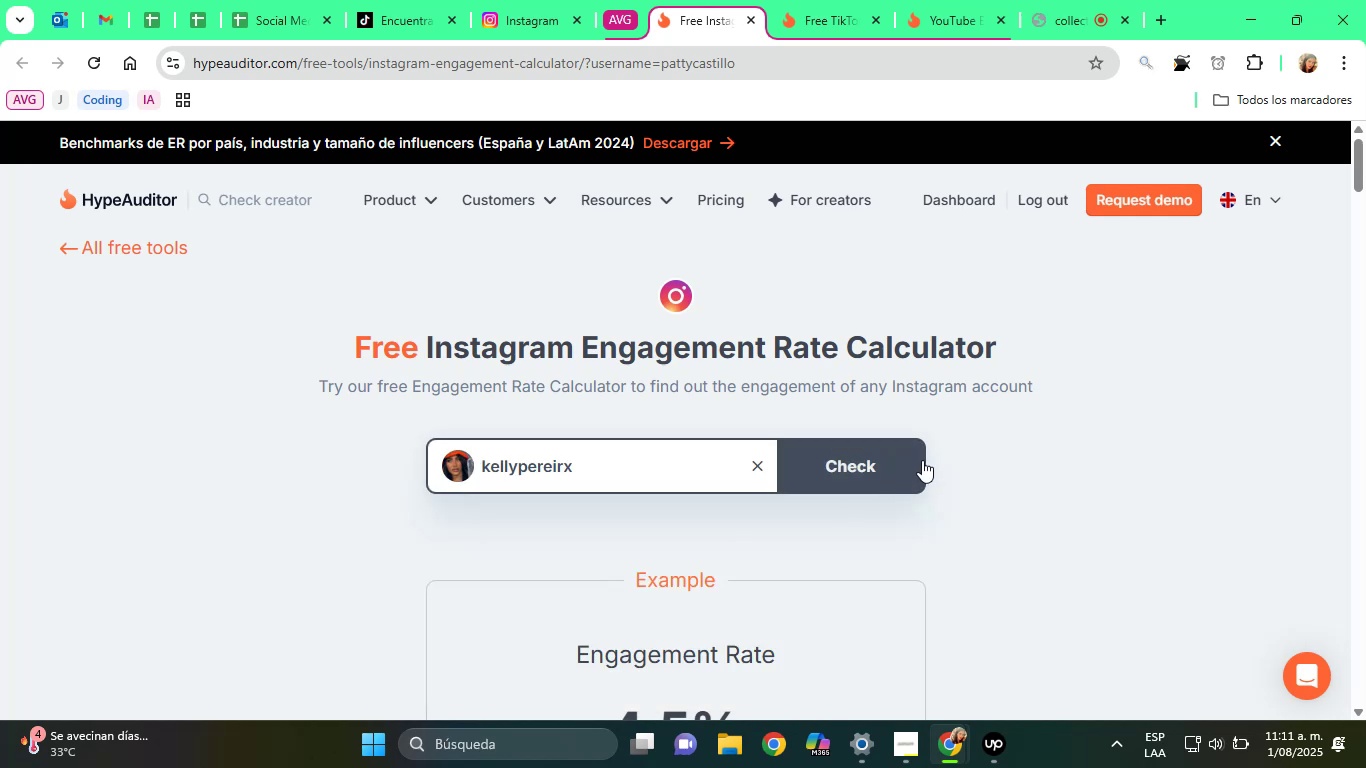 
left_click([833, 457])
 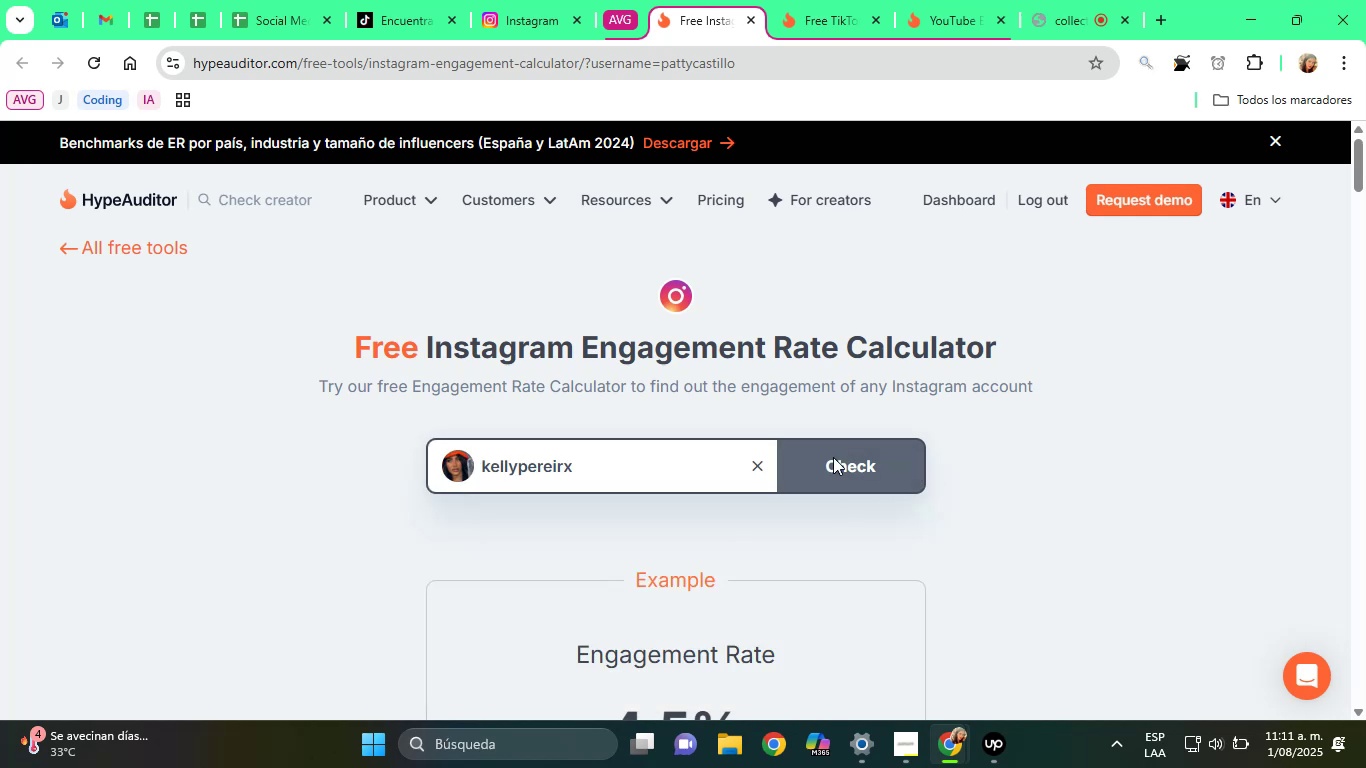 
scroll: coordinate [813, 428], scroll_direction: down, amount: 4.0
 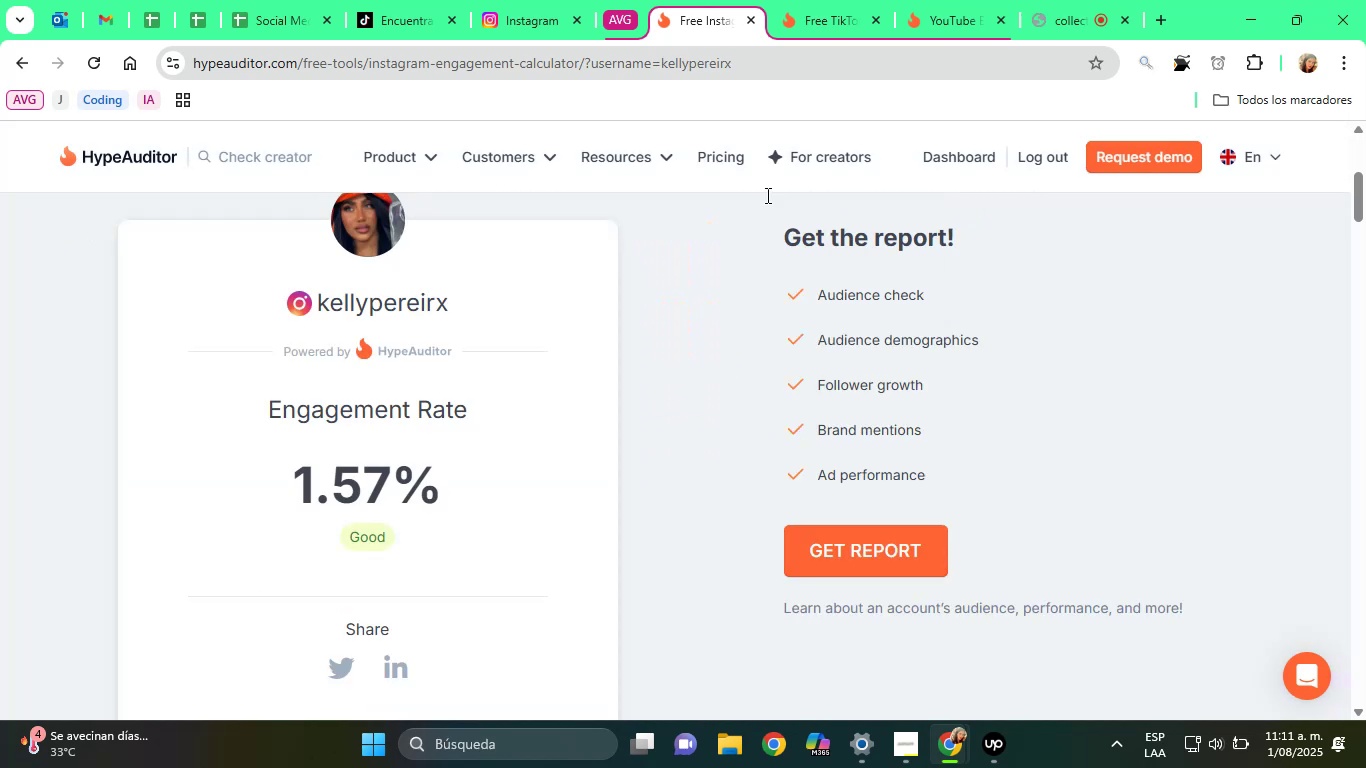 
left_click([810, 0])
 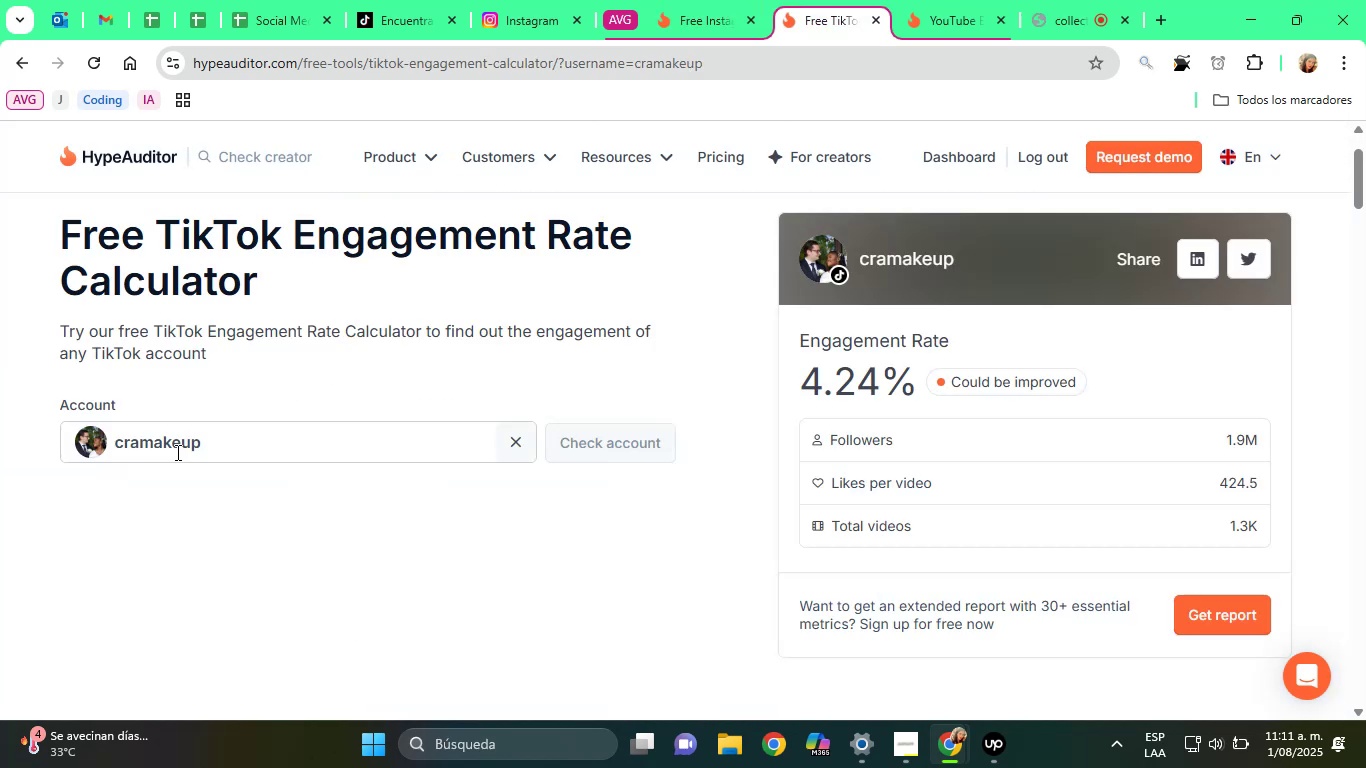 
double_click([176, 454])
 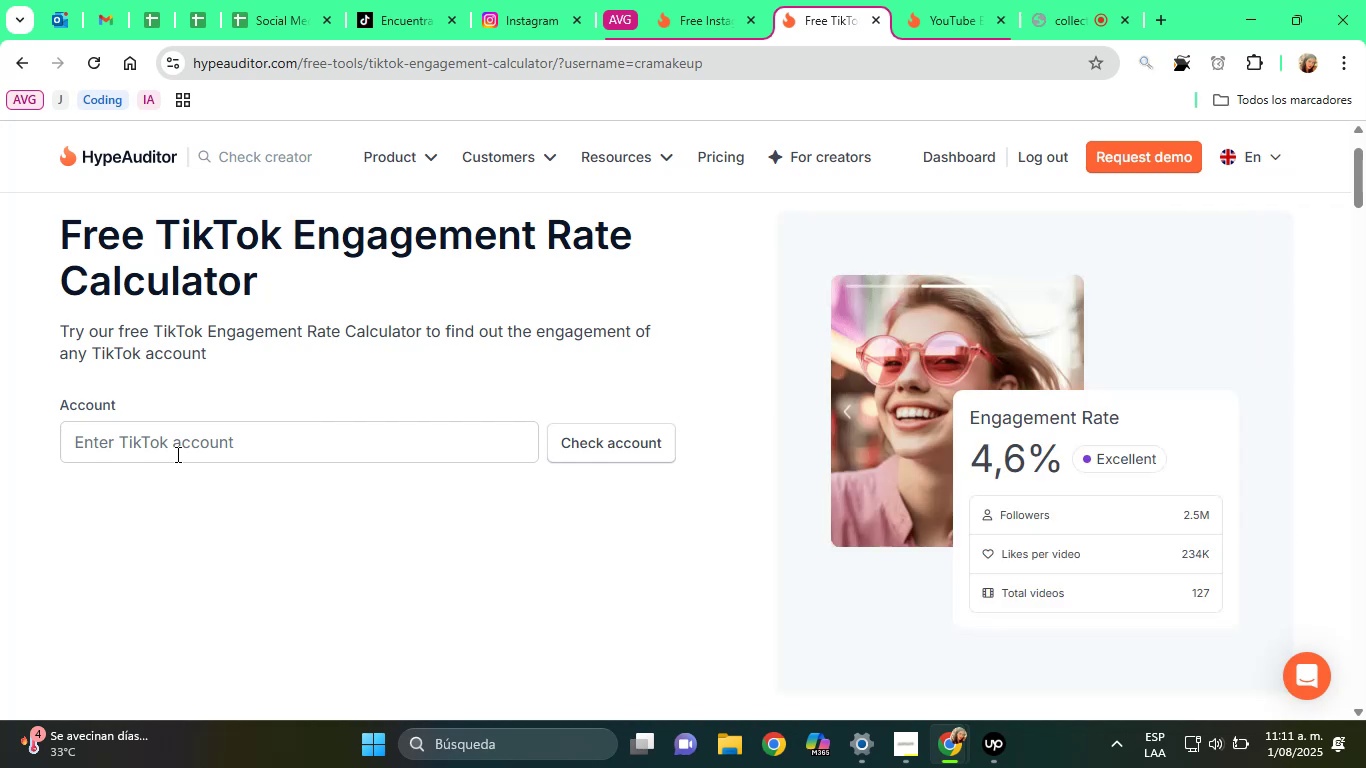 
triple_click([176, 454])
 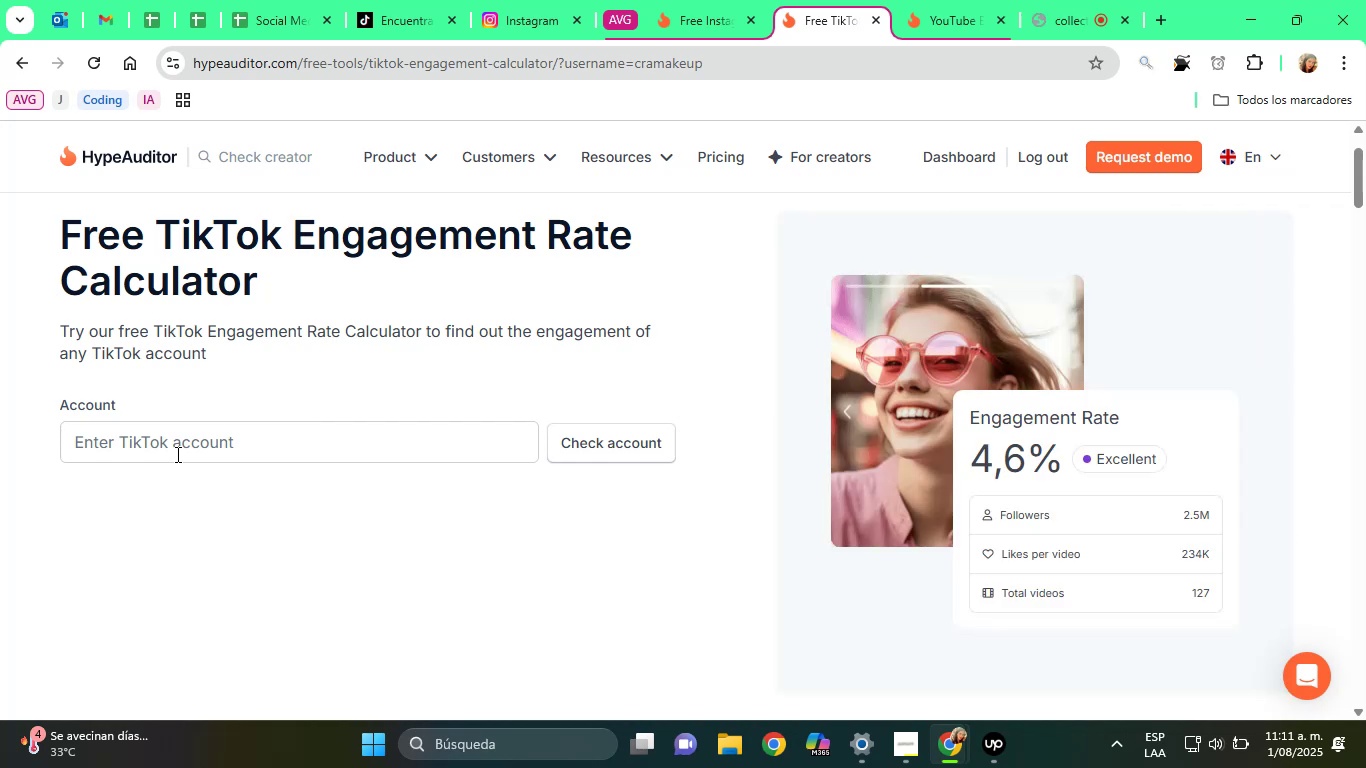 
key(Control+ControlLeft)
 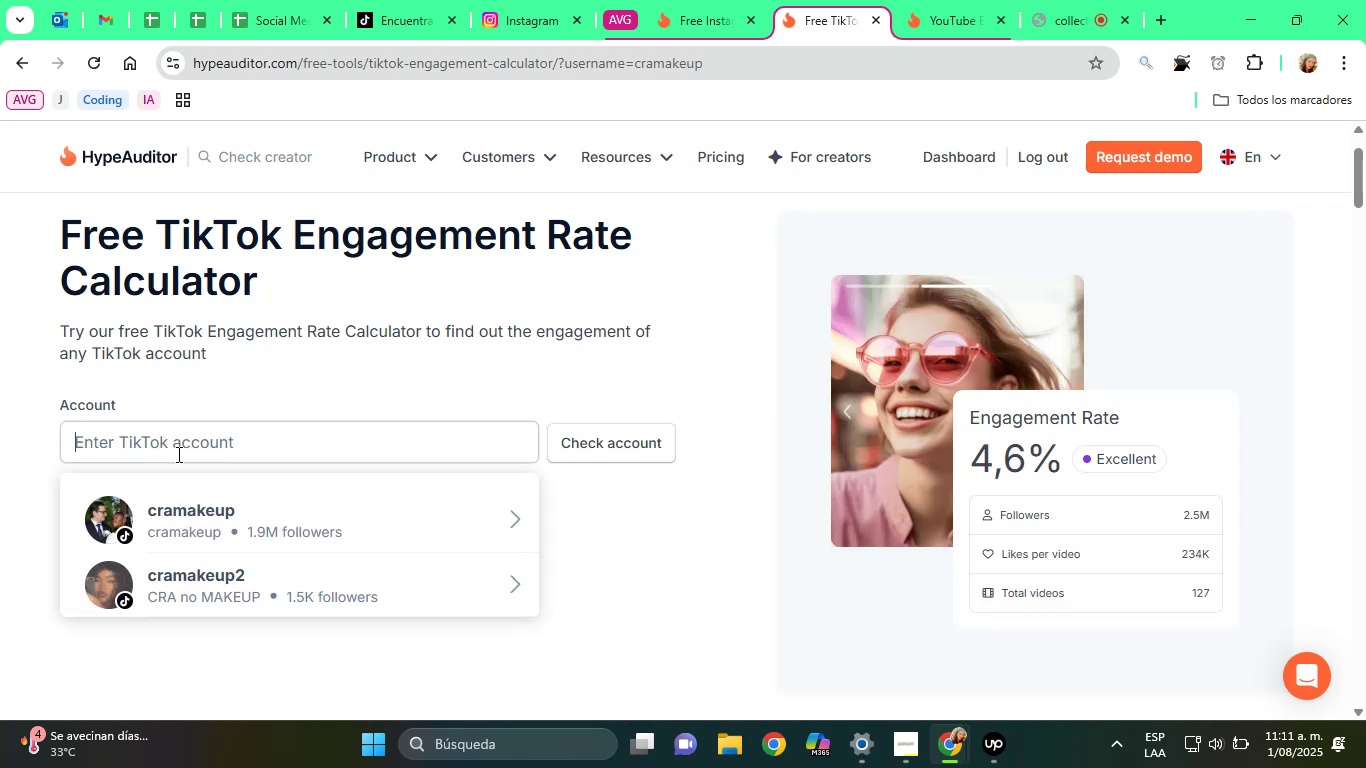 
key(Control+ControlLeft)
 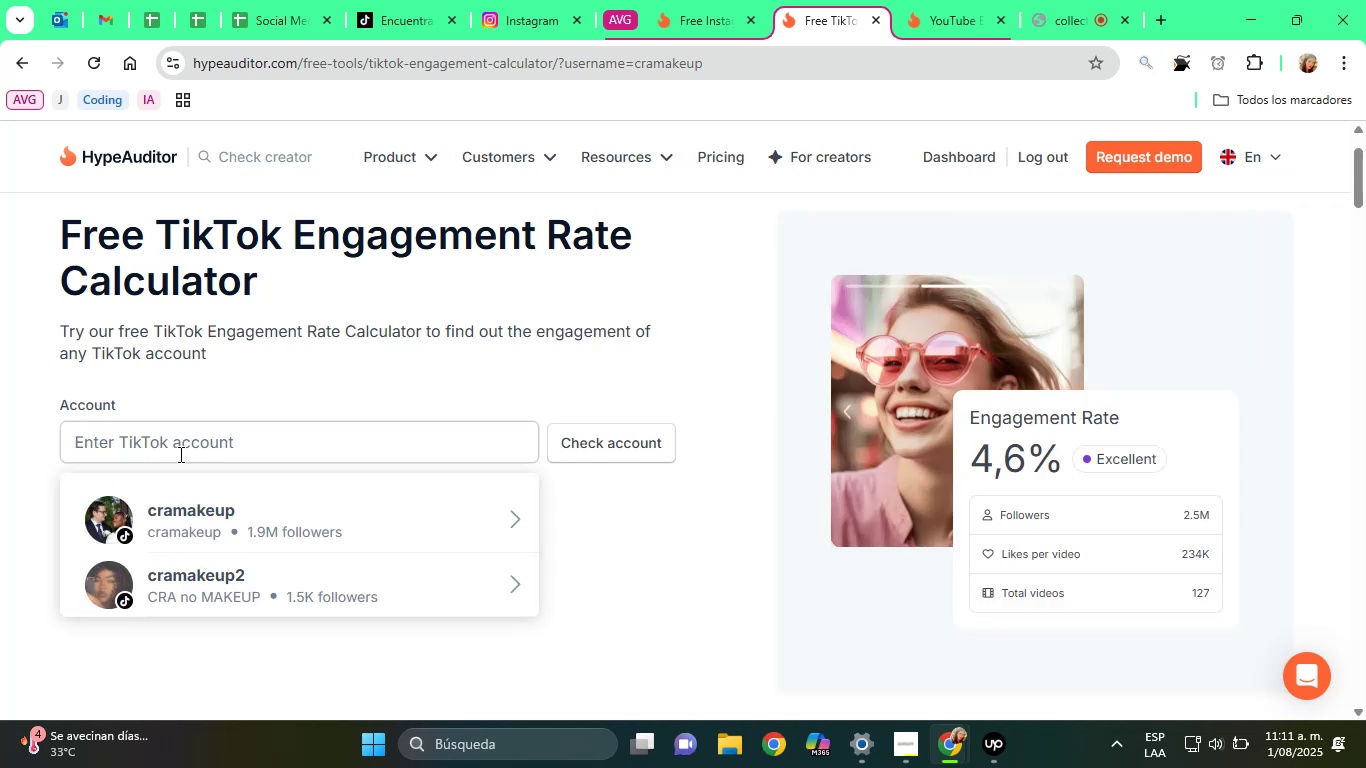 
key(Control+V)
 